 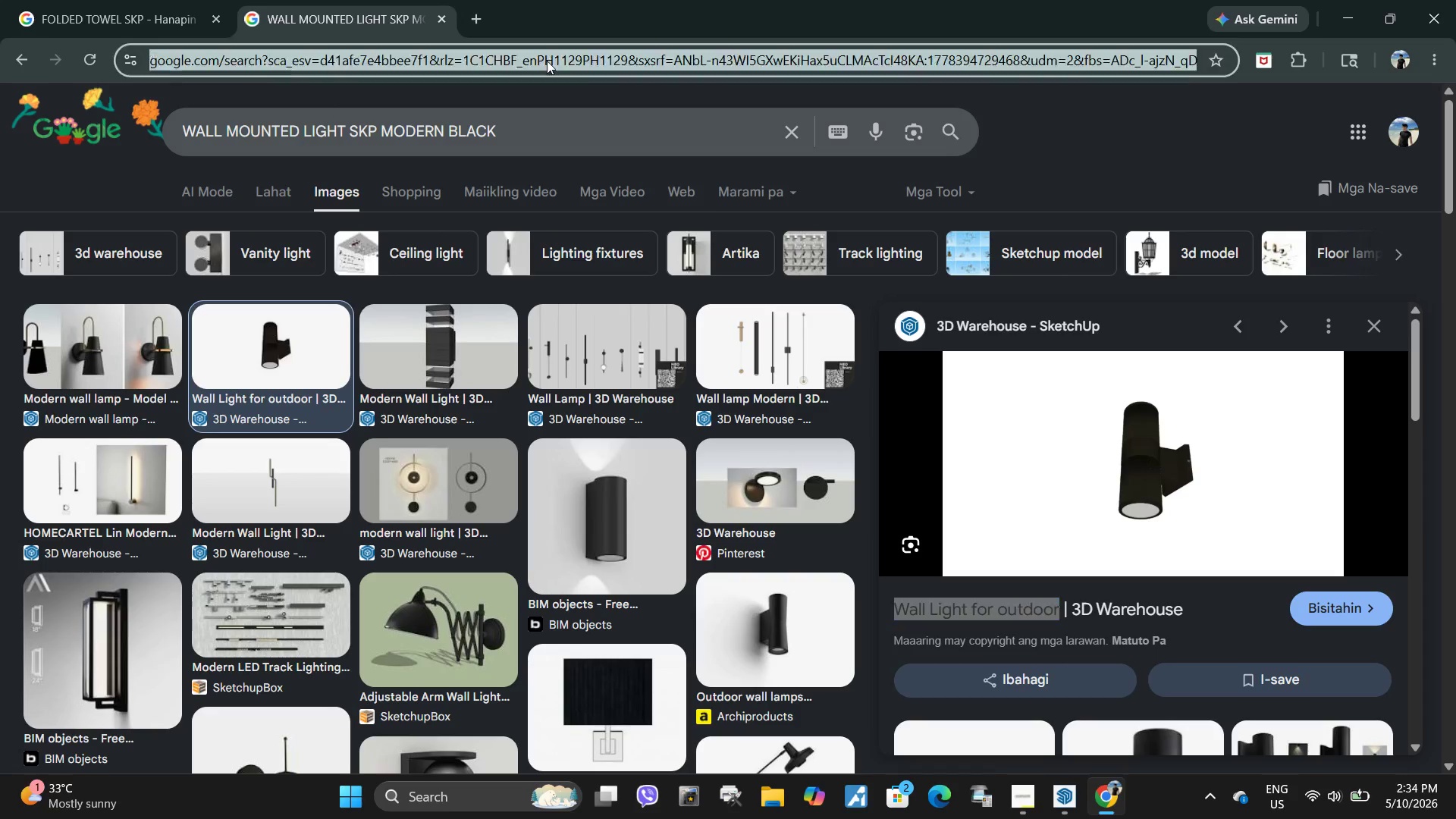 
key(Control+ControlLeft)
 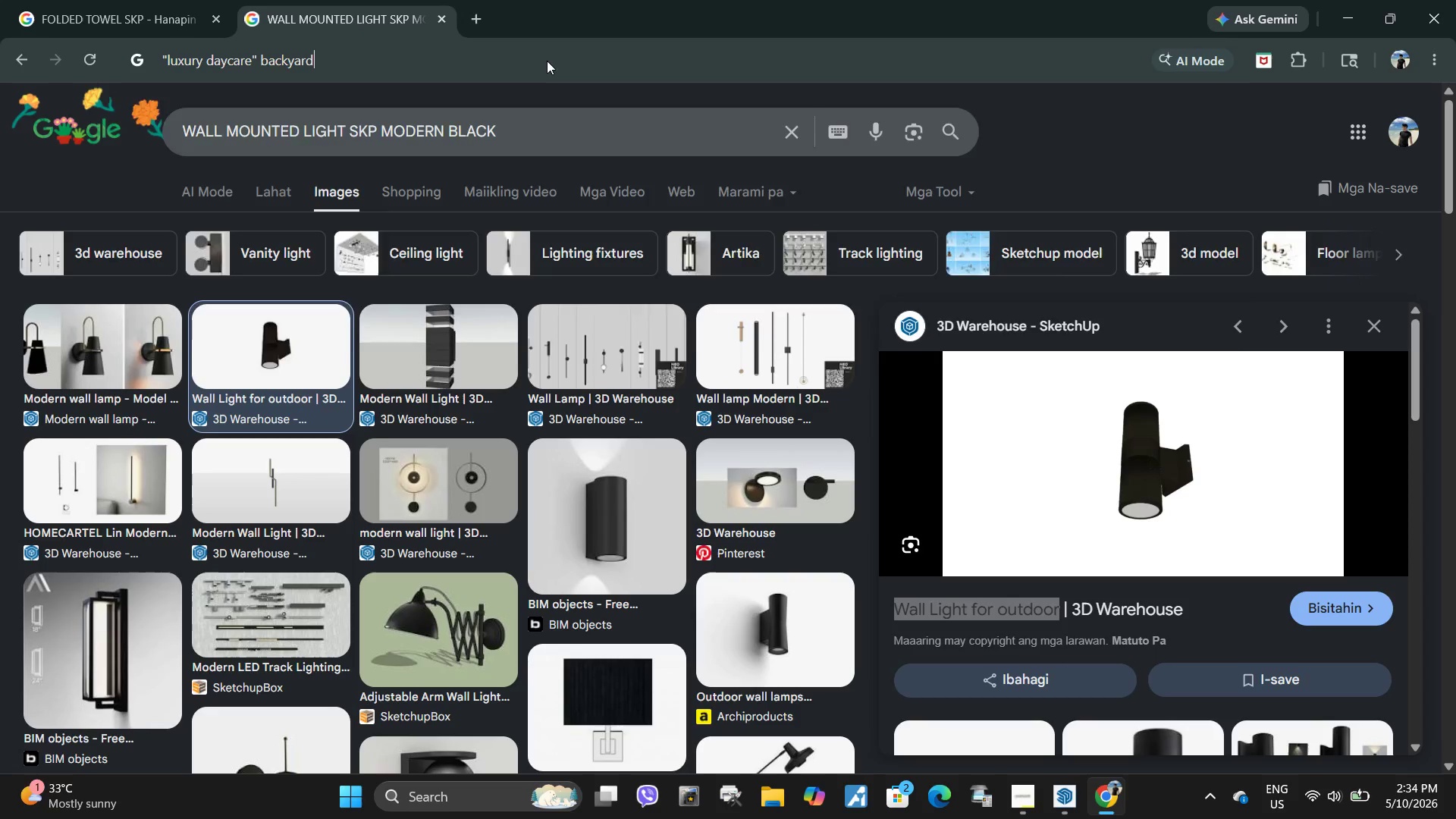 
key(Control+V)
 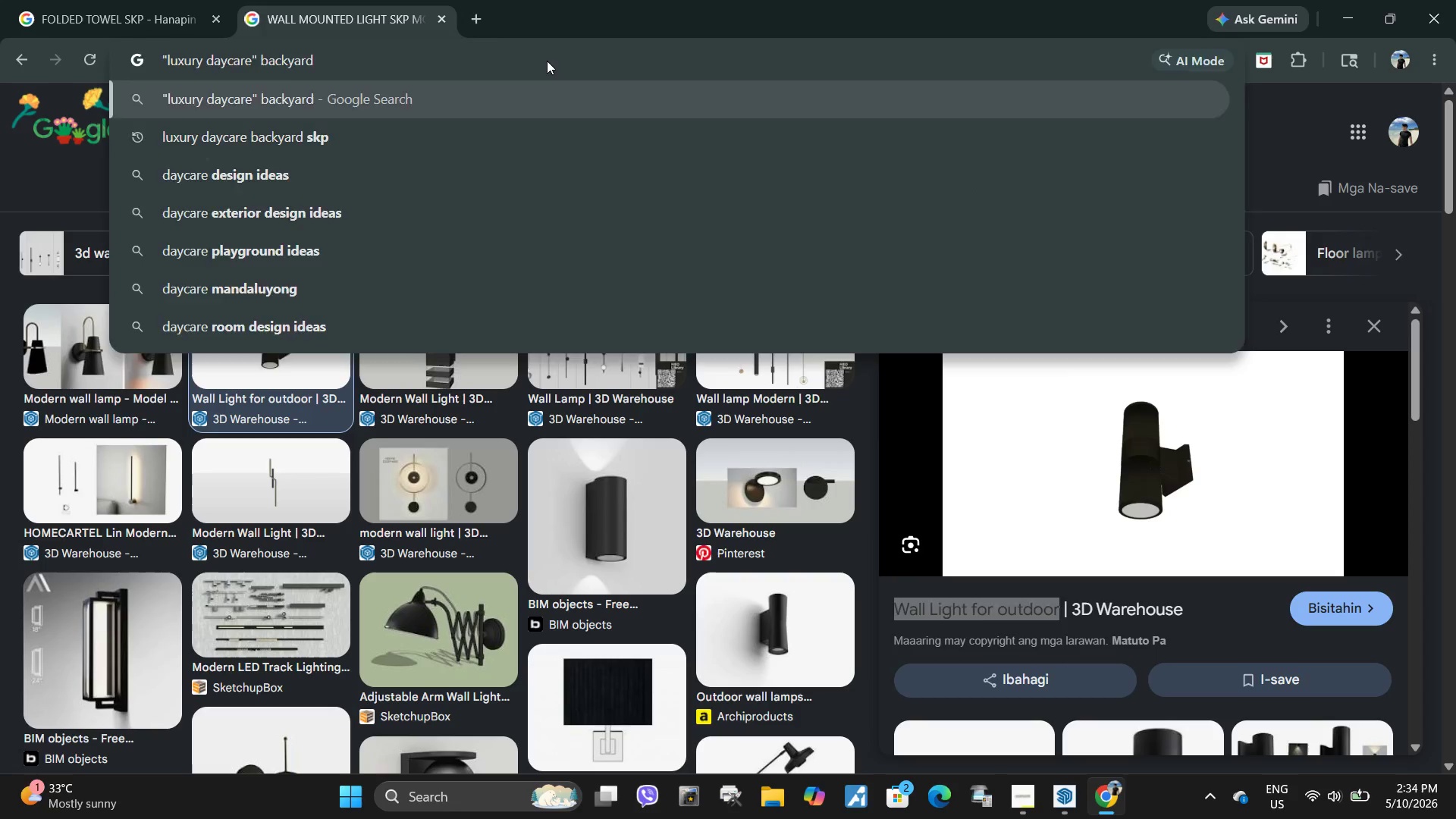 
key(Enter)
 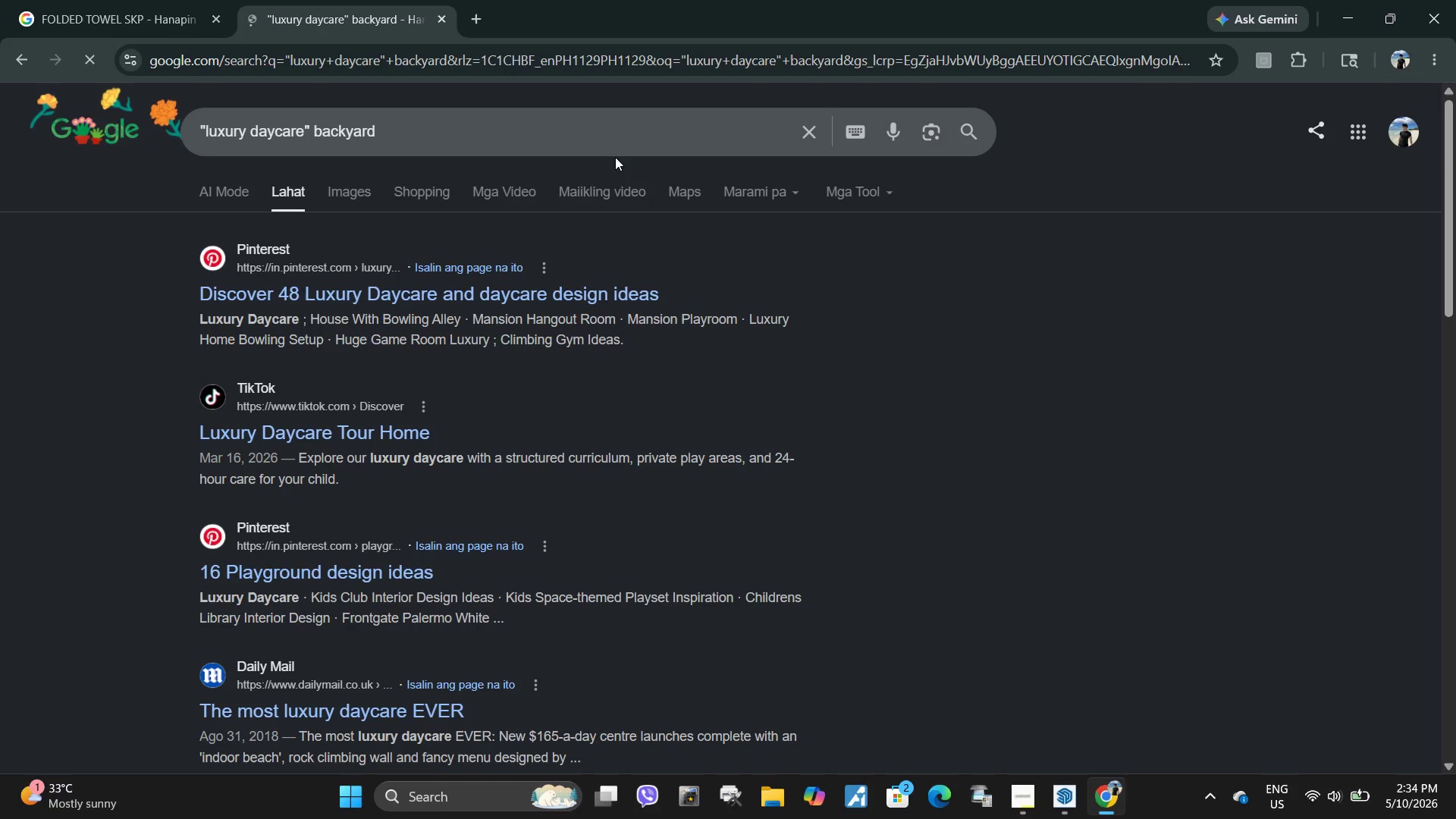 
double_click([607, 133])
 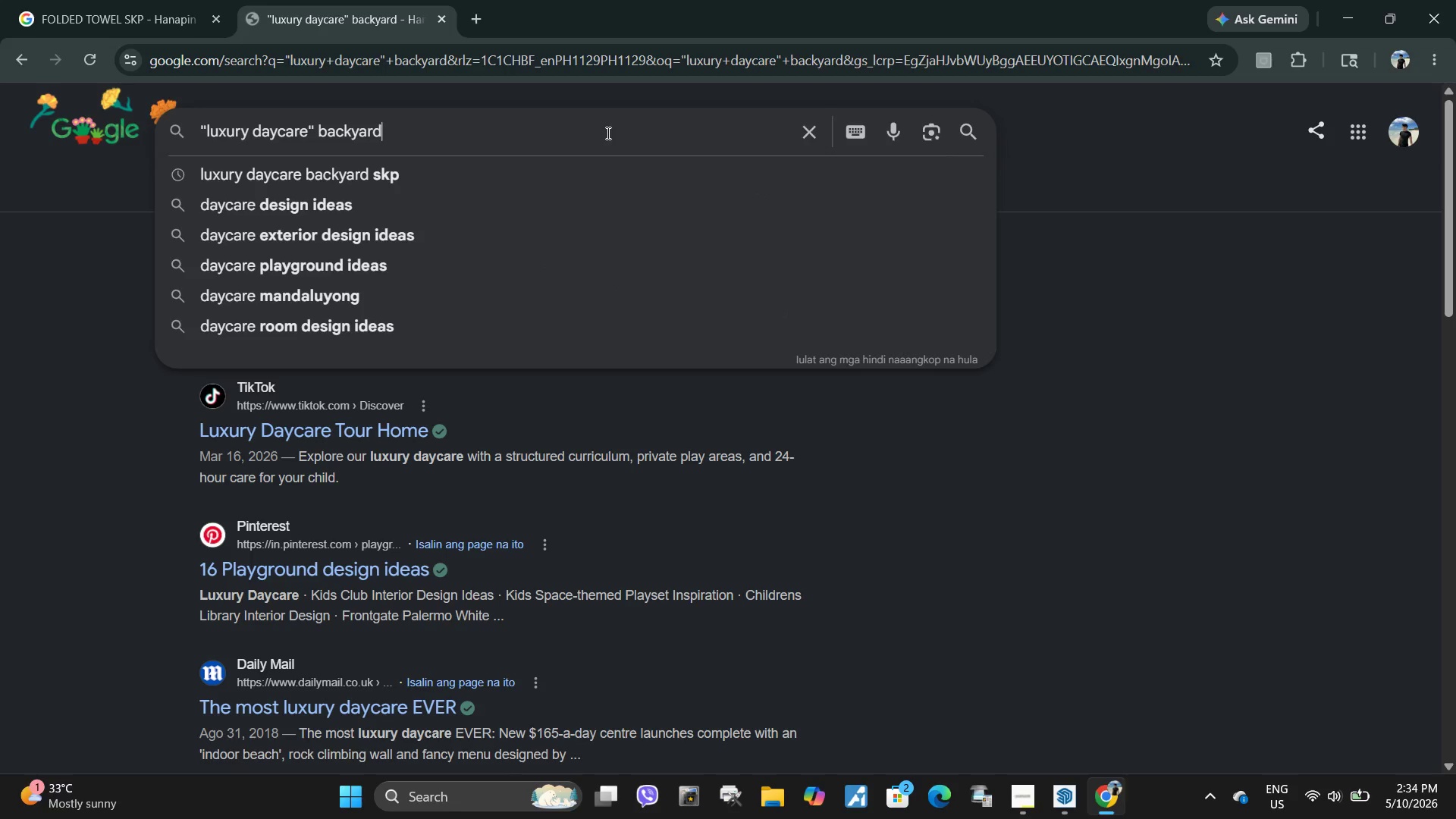 
type( SKP)
 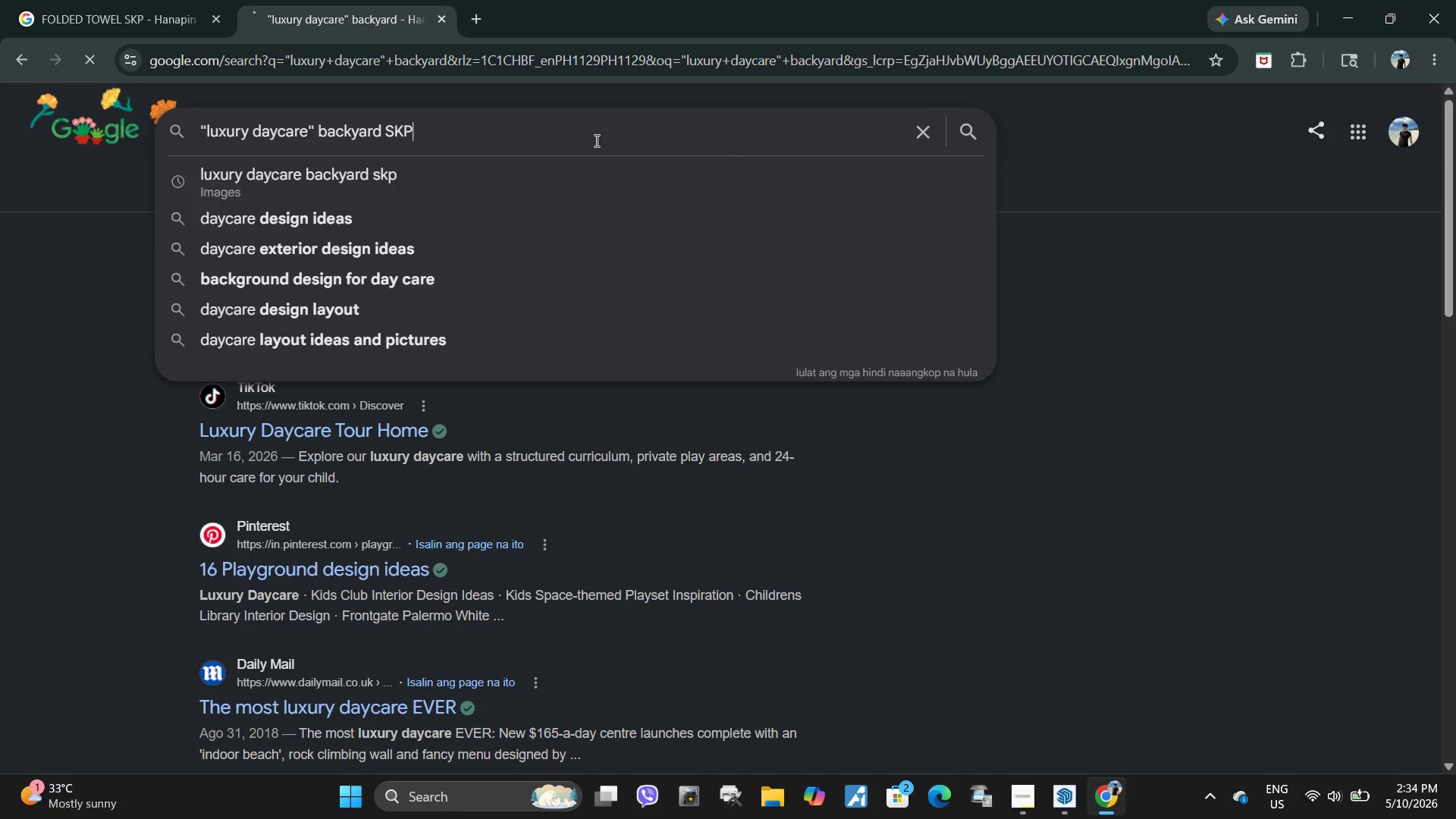 
key(Enter)
 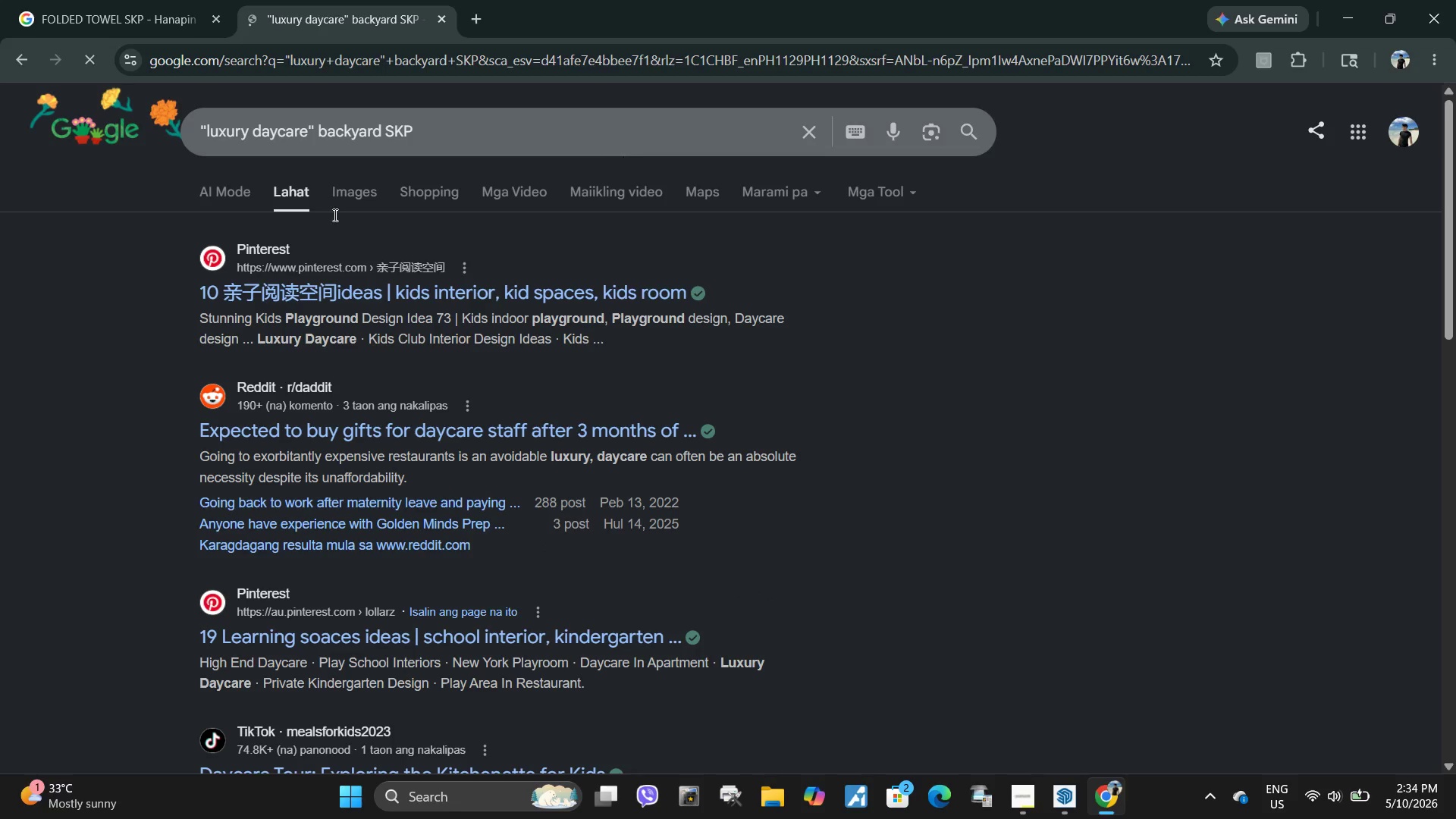 
left_click([352, 195])
 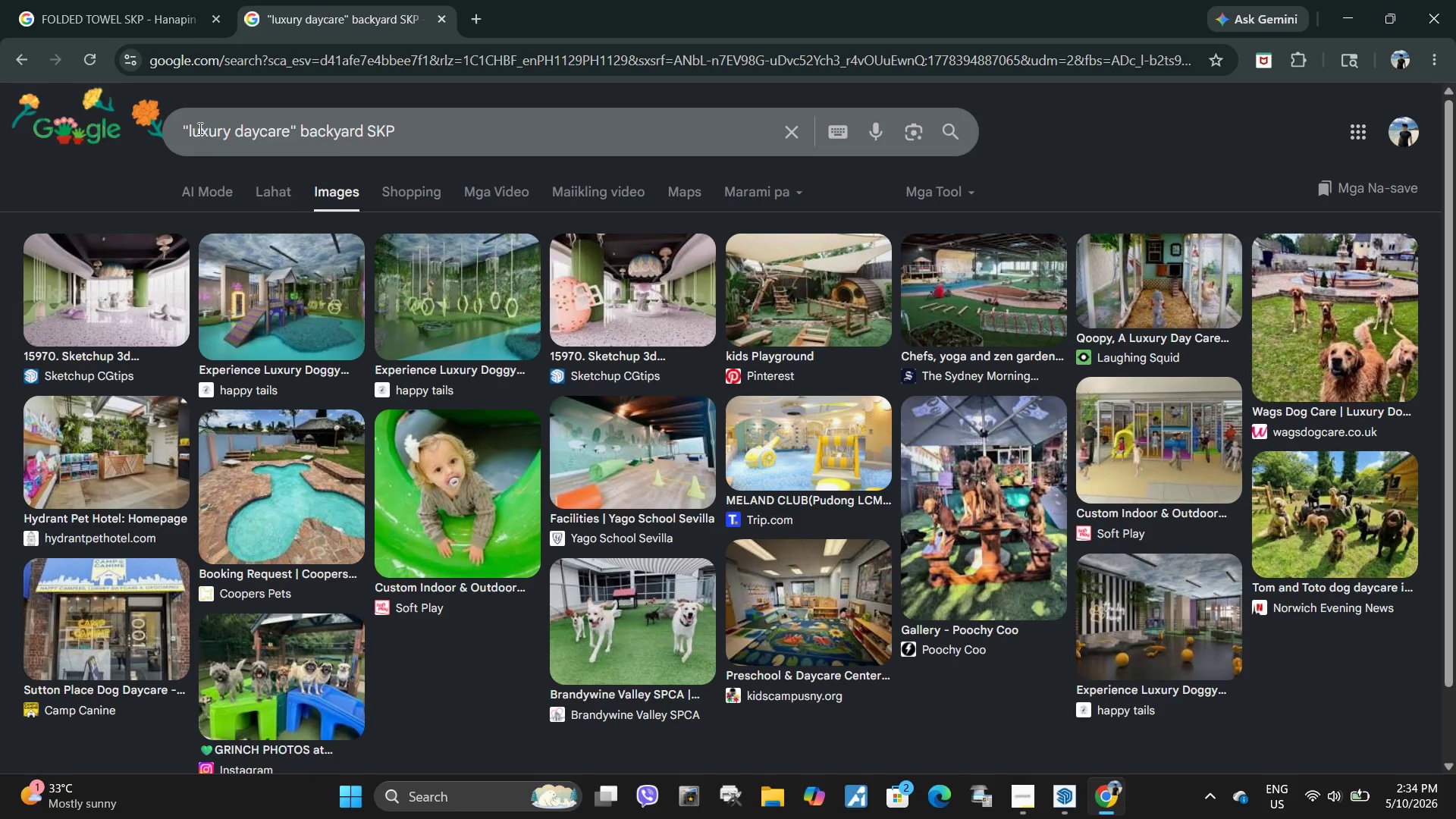 
left_click_drag(start_coordinate=[236, 133], to_coordinate=[86, 128])
 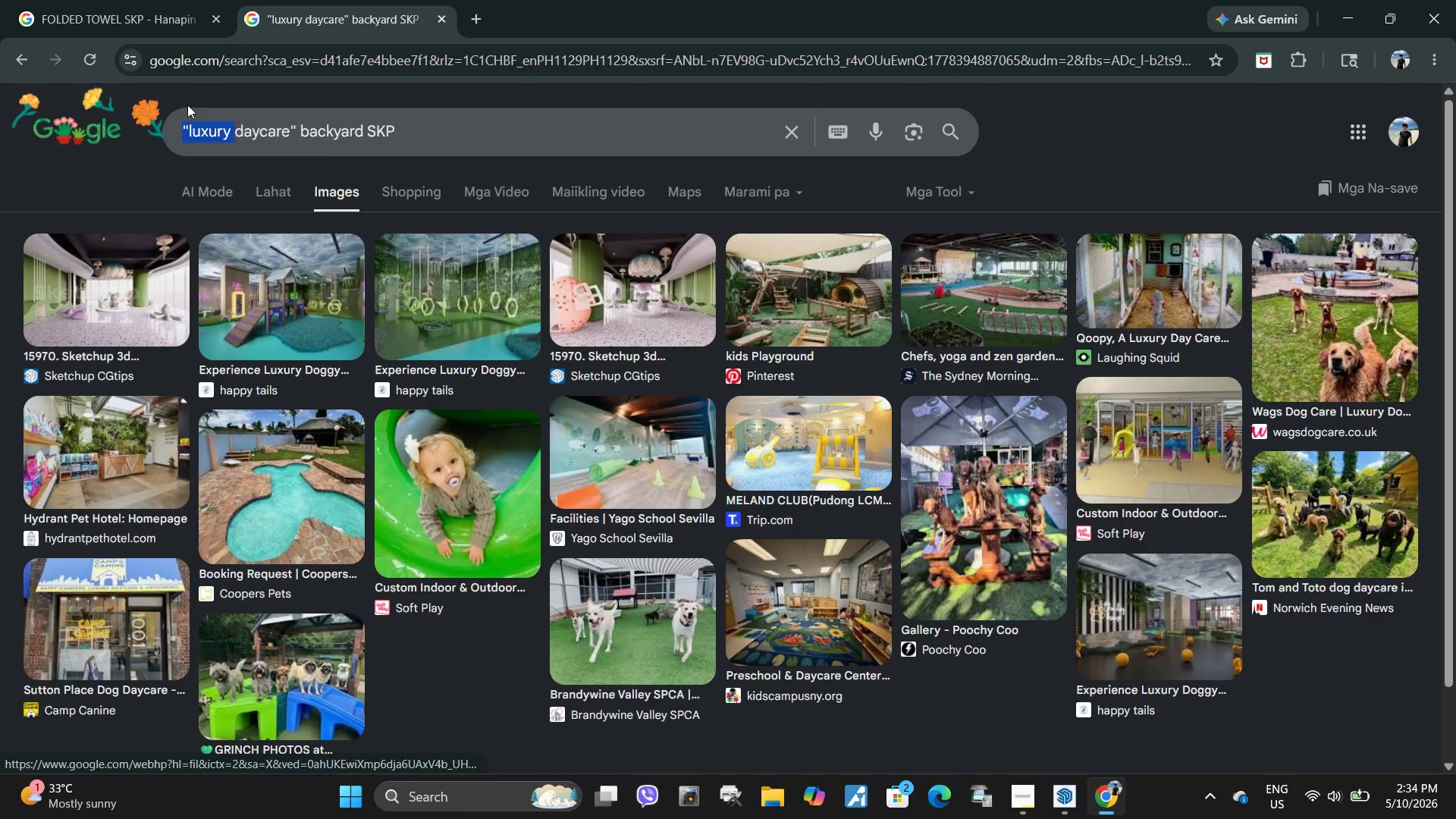 
key(Backspace)
 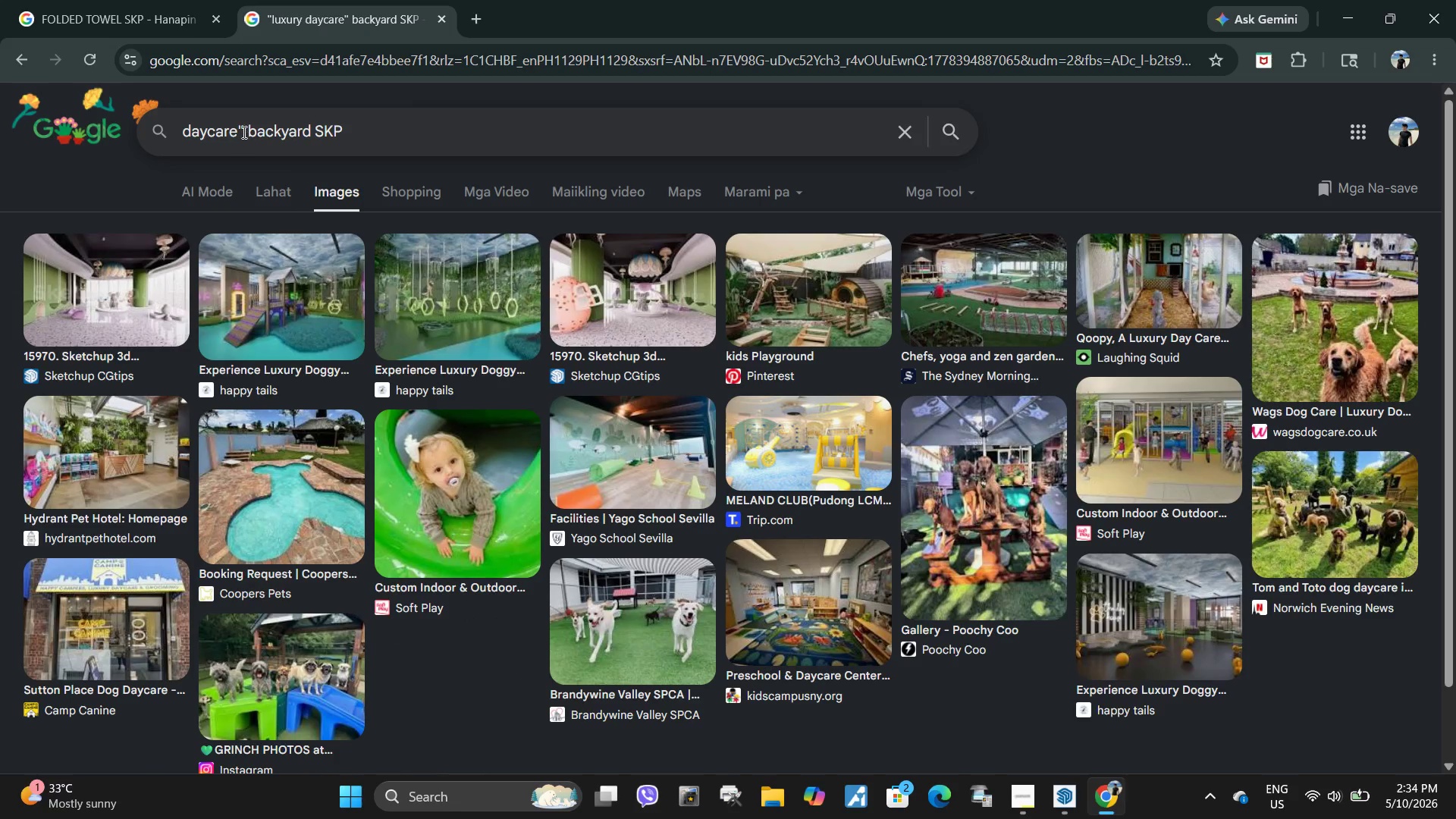 
left_click([243, 132])
 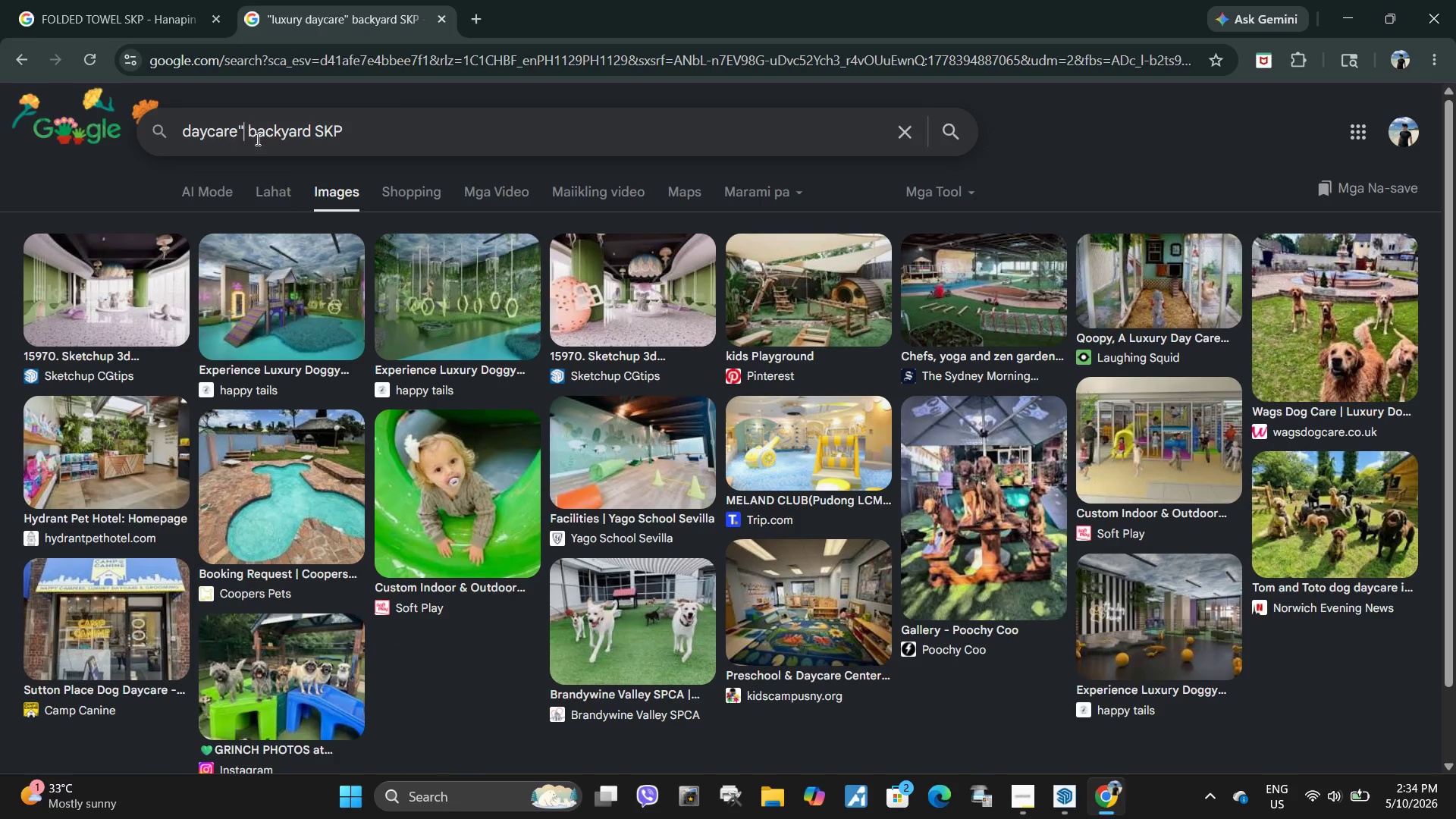 
key(Backspace)
 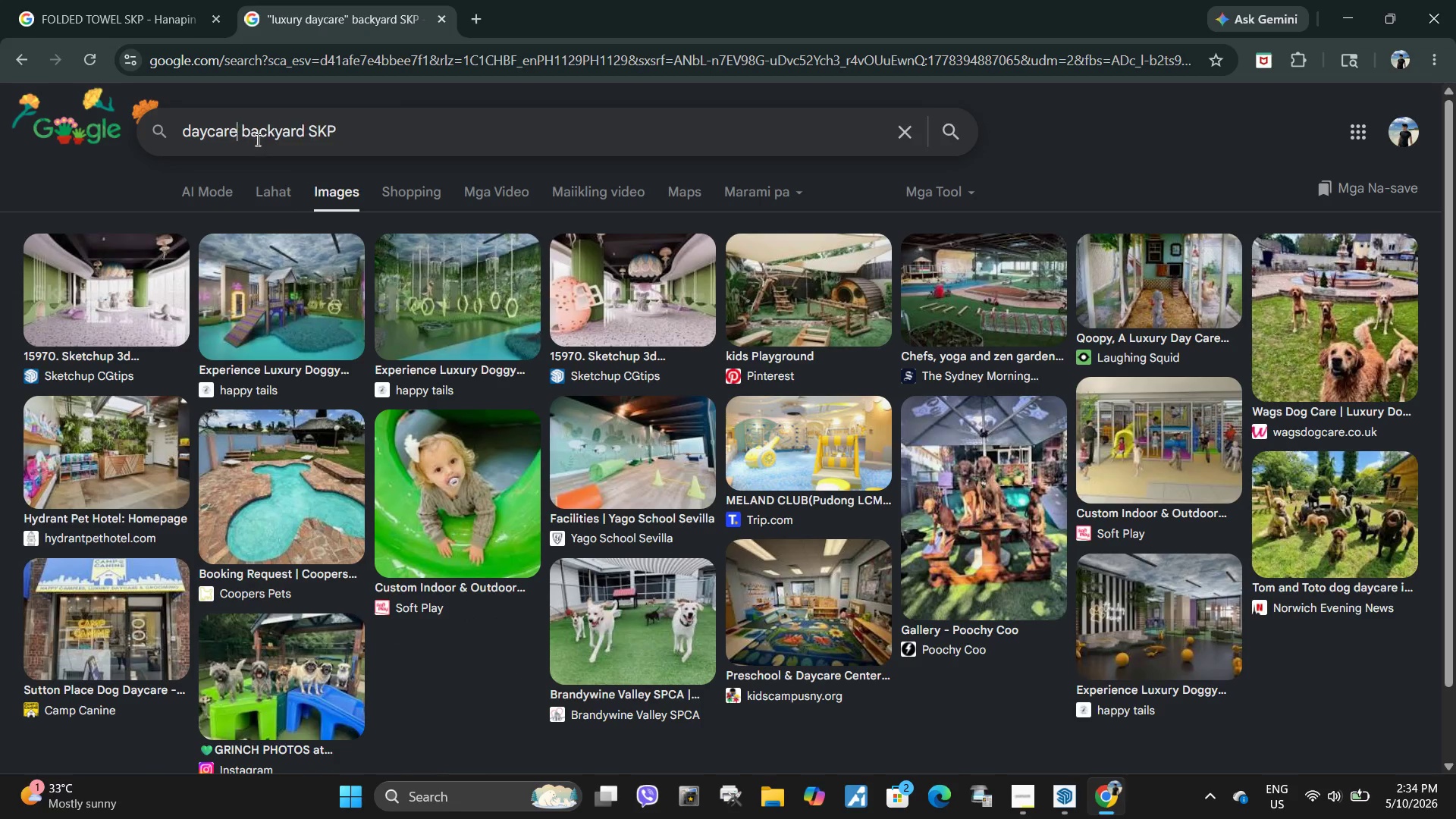 
key(Backspace)
 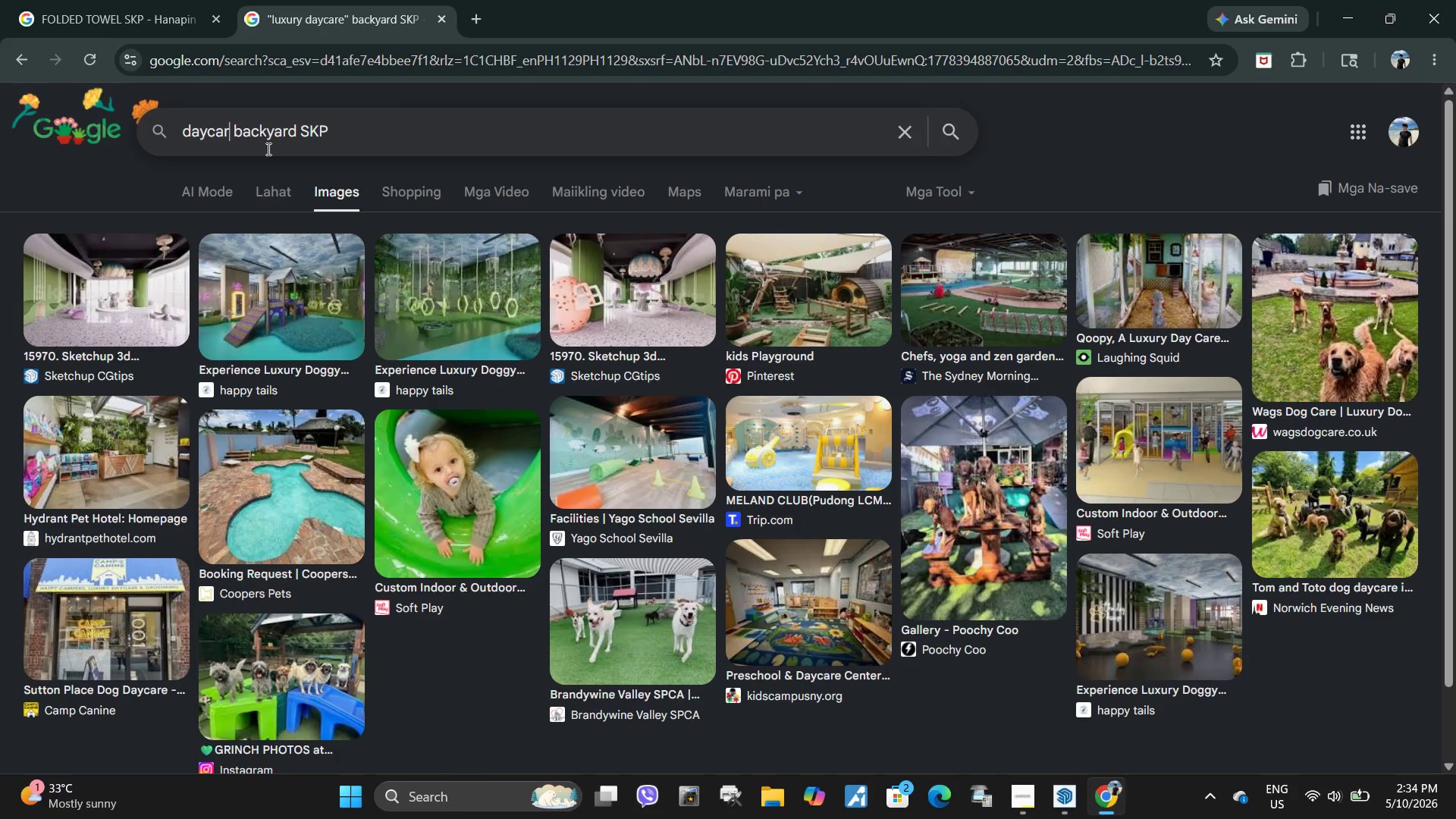 
key(E)
 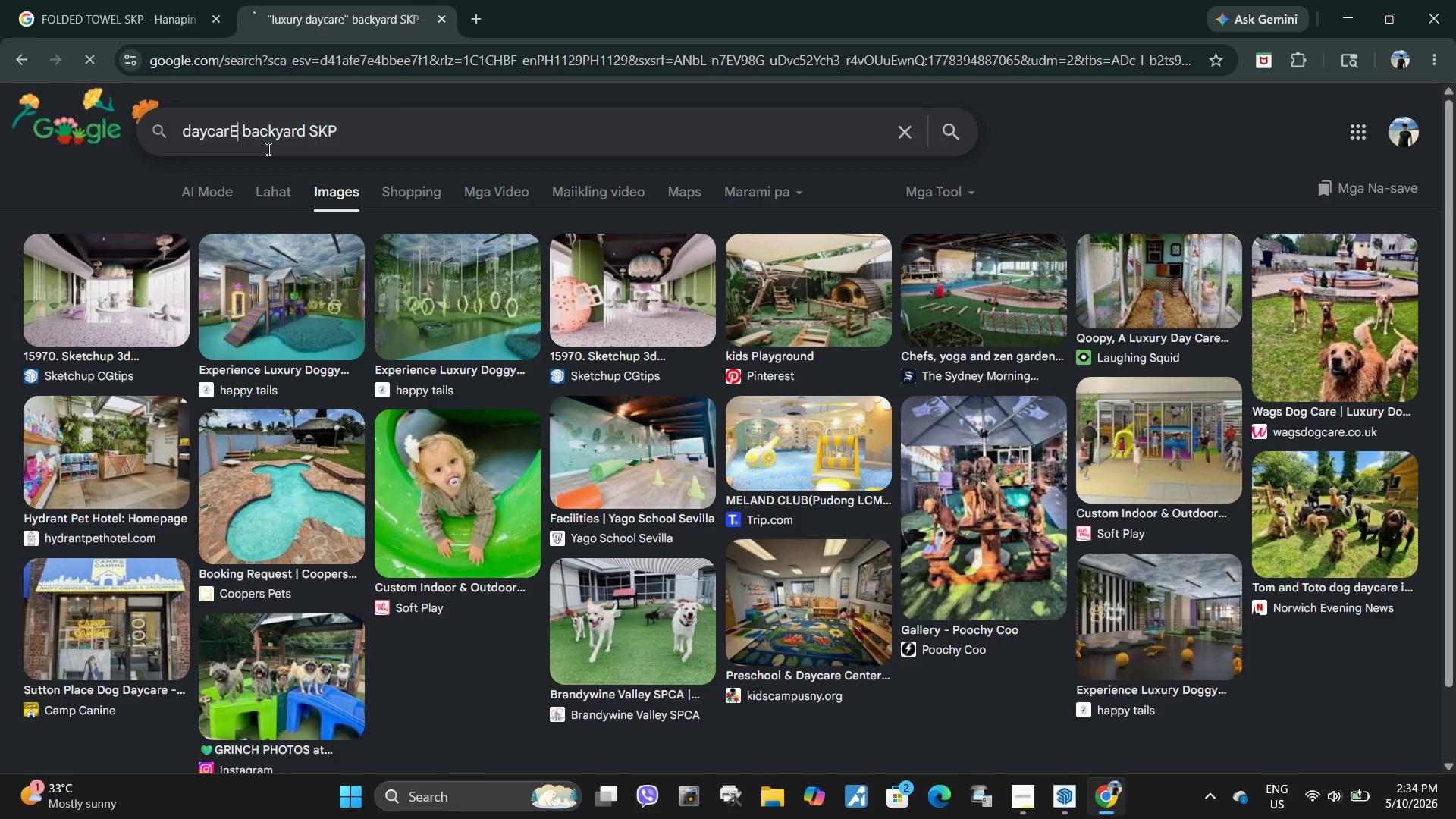 
key(Enter)
 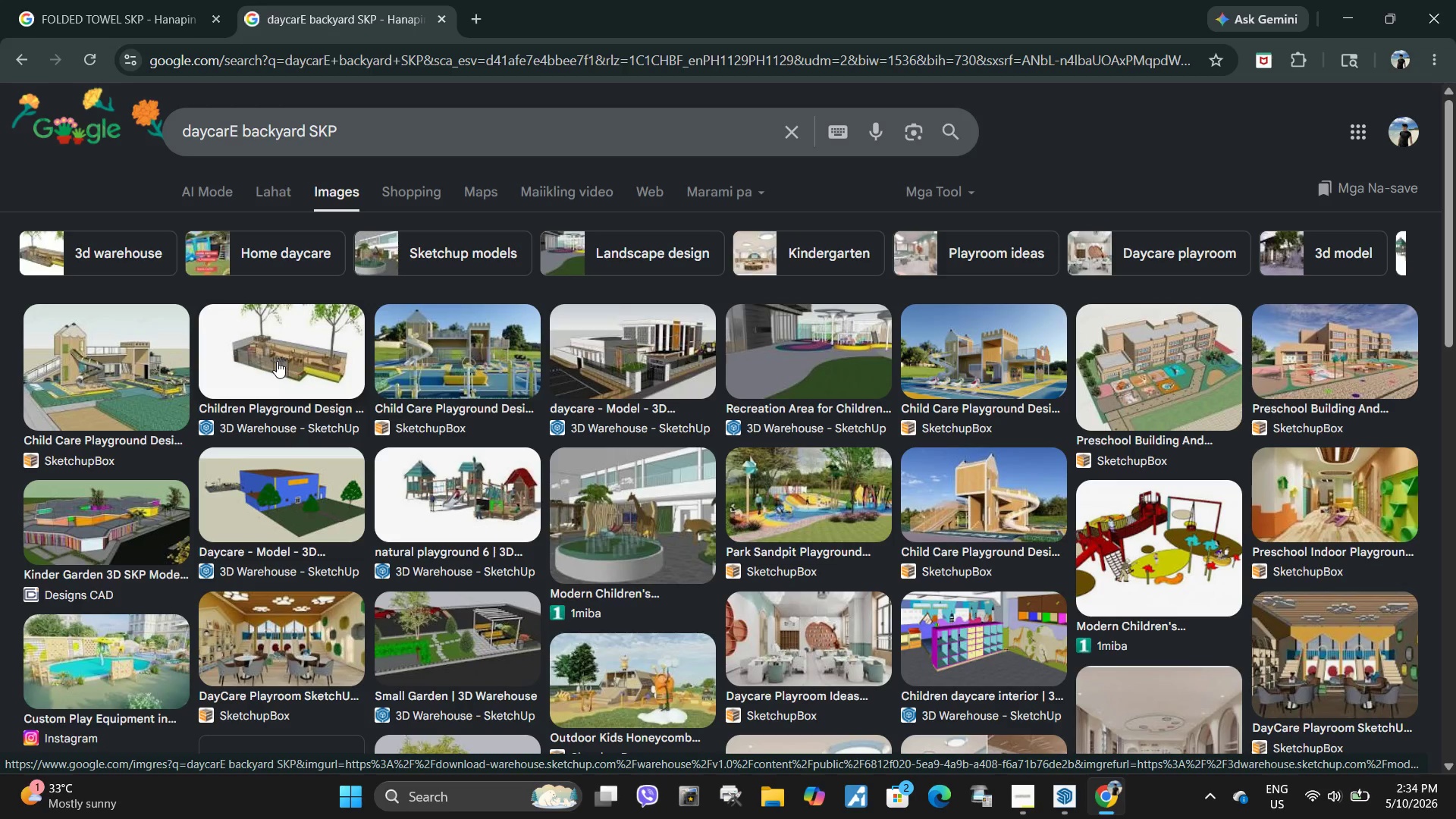 
wait(5.8)
 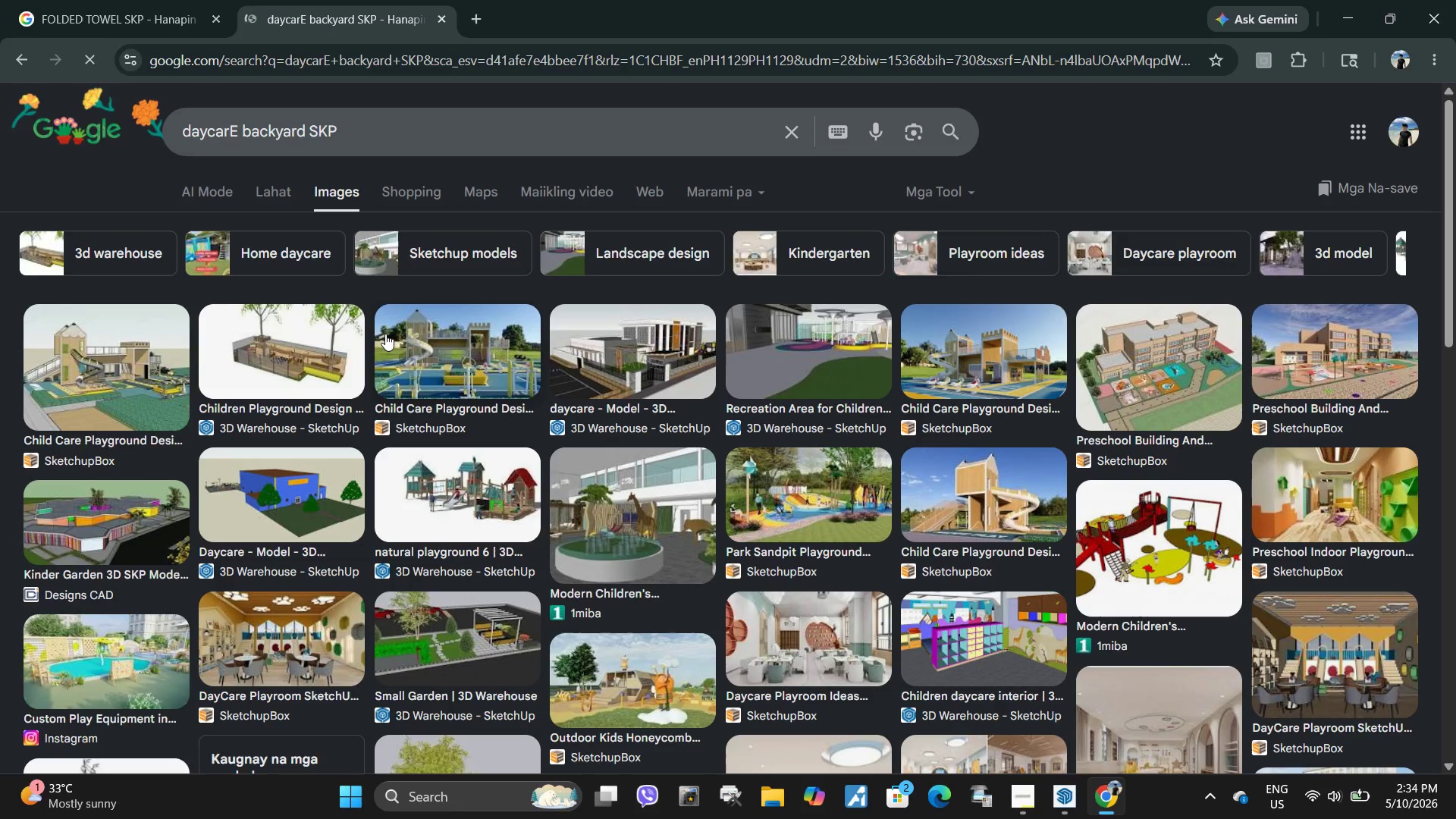 
left_click([277, 361])
 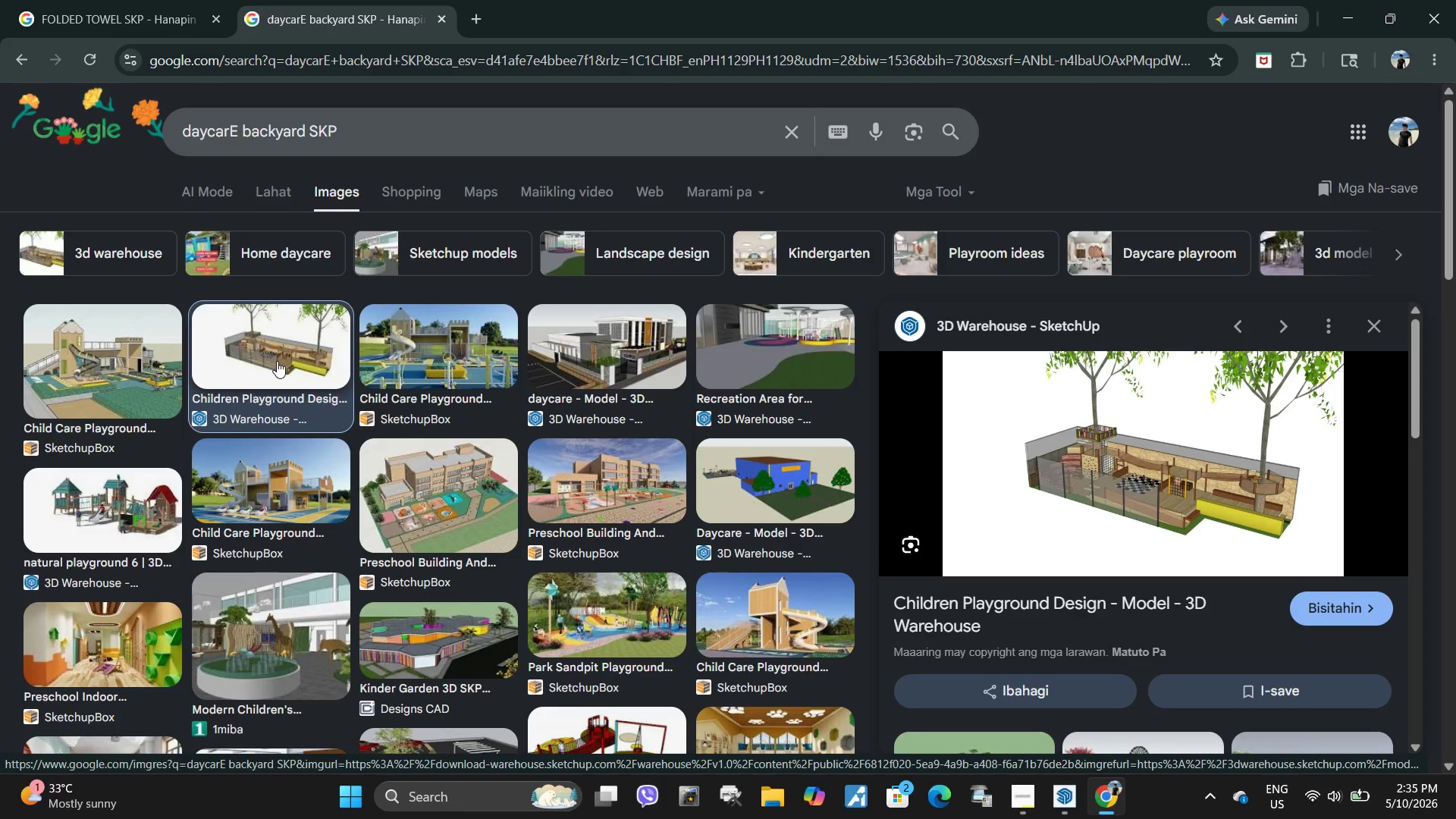 
wait(5.36)
 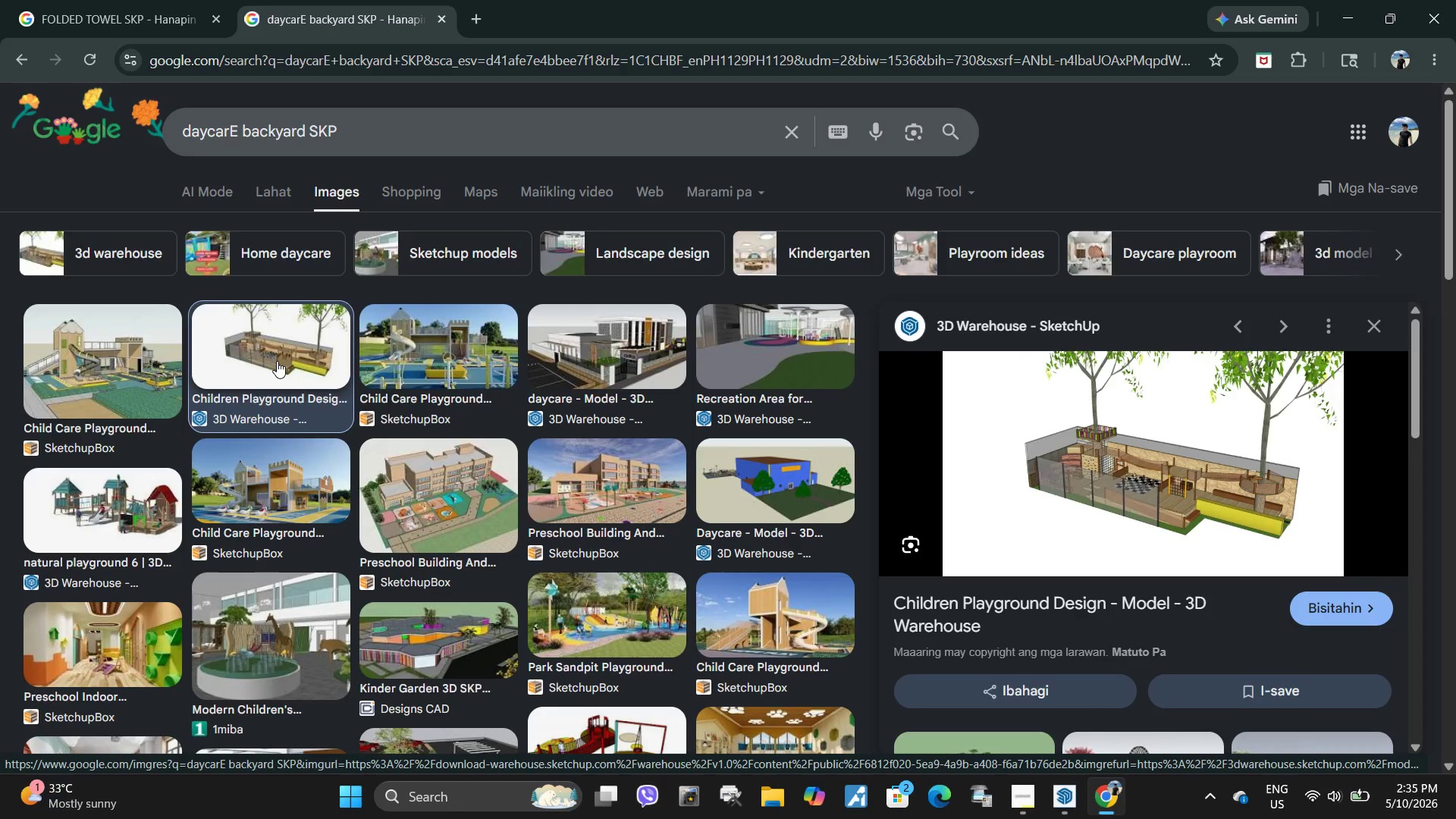 
scroll: coordinate [1260, 618], scroll_direction: down, amount: 3.0
 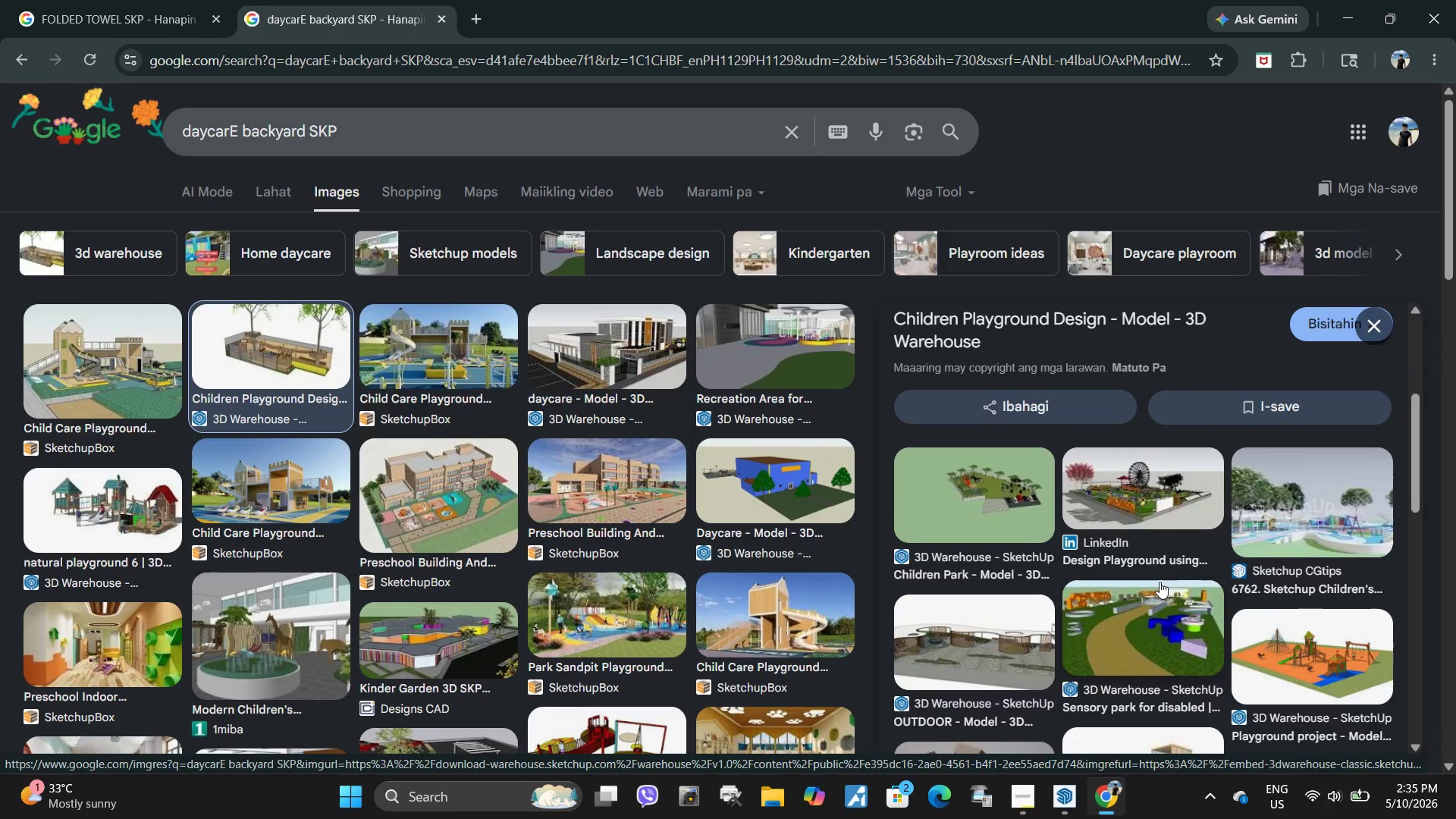 
scroll: coordinate [1159, 582], scroll_direction: up, amount: 3.0
 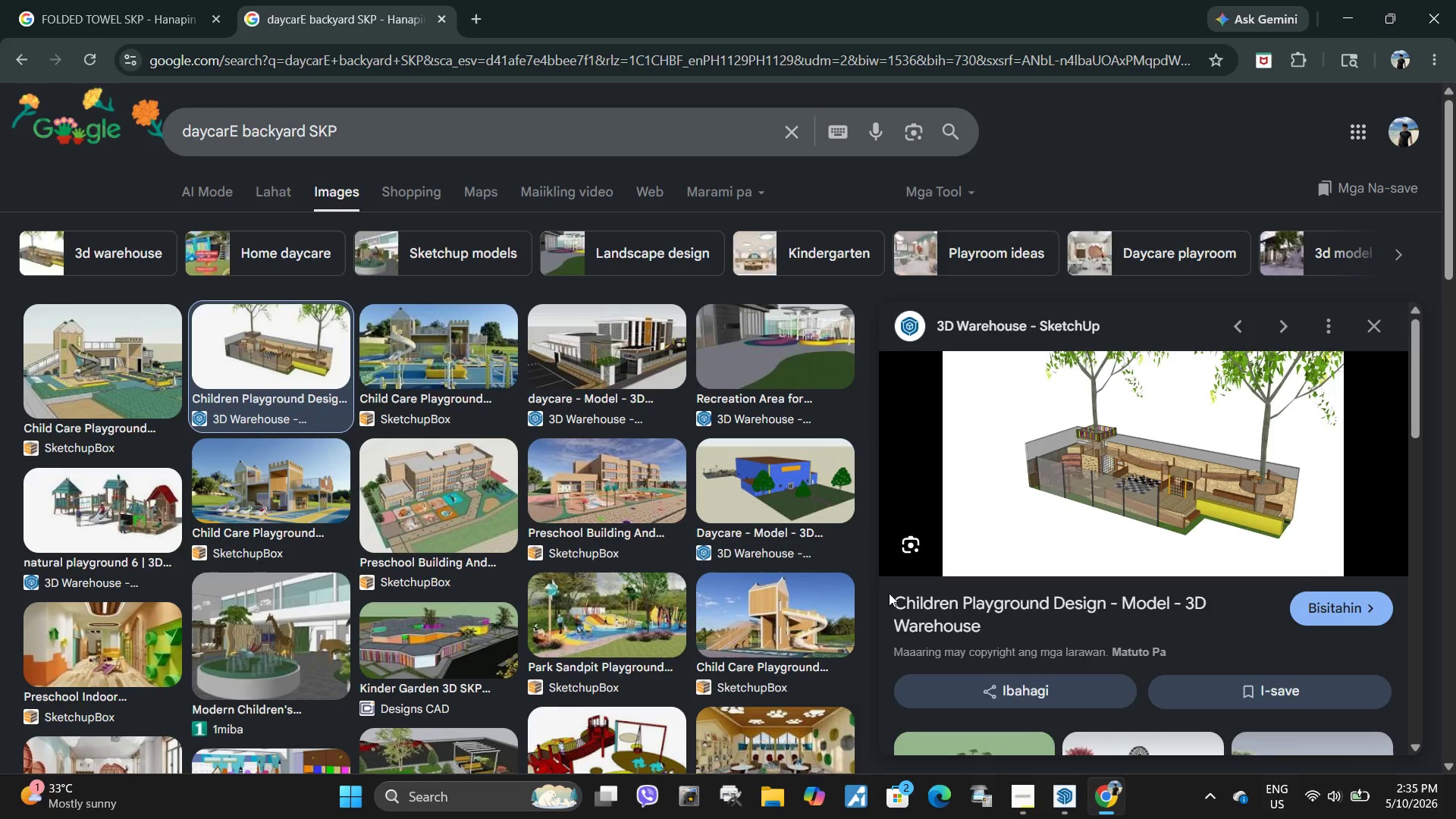 
left_click_drag(start_coordinate=[886, 597], to_coordinate=[1105, 601])
 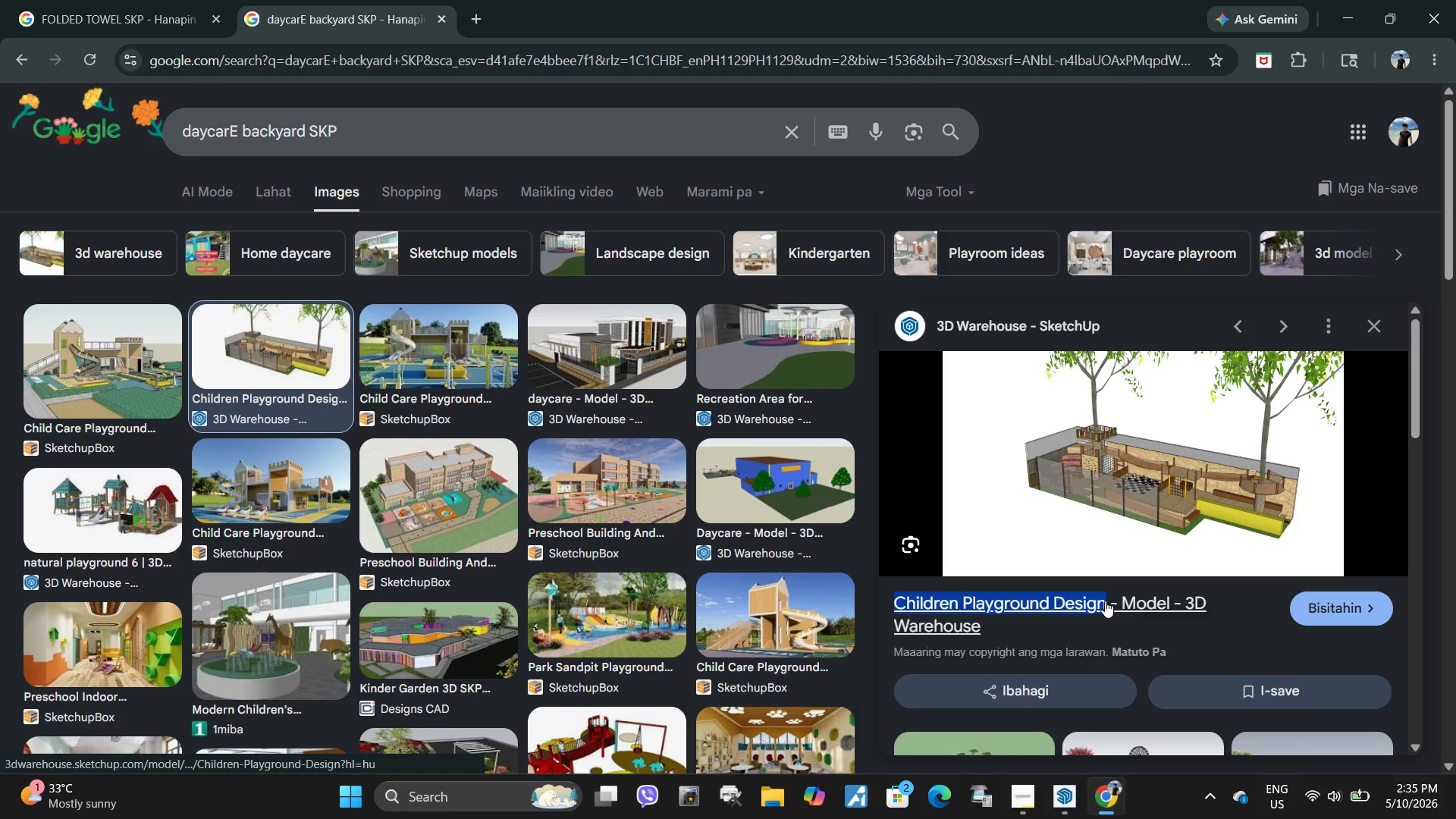 
hold_key(key=ControlLeft, duration=0.31)
 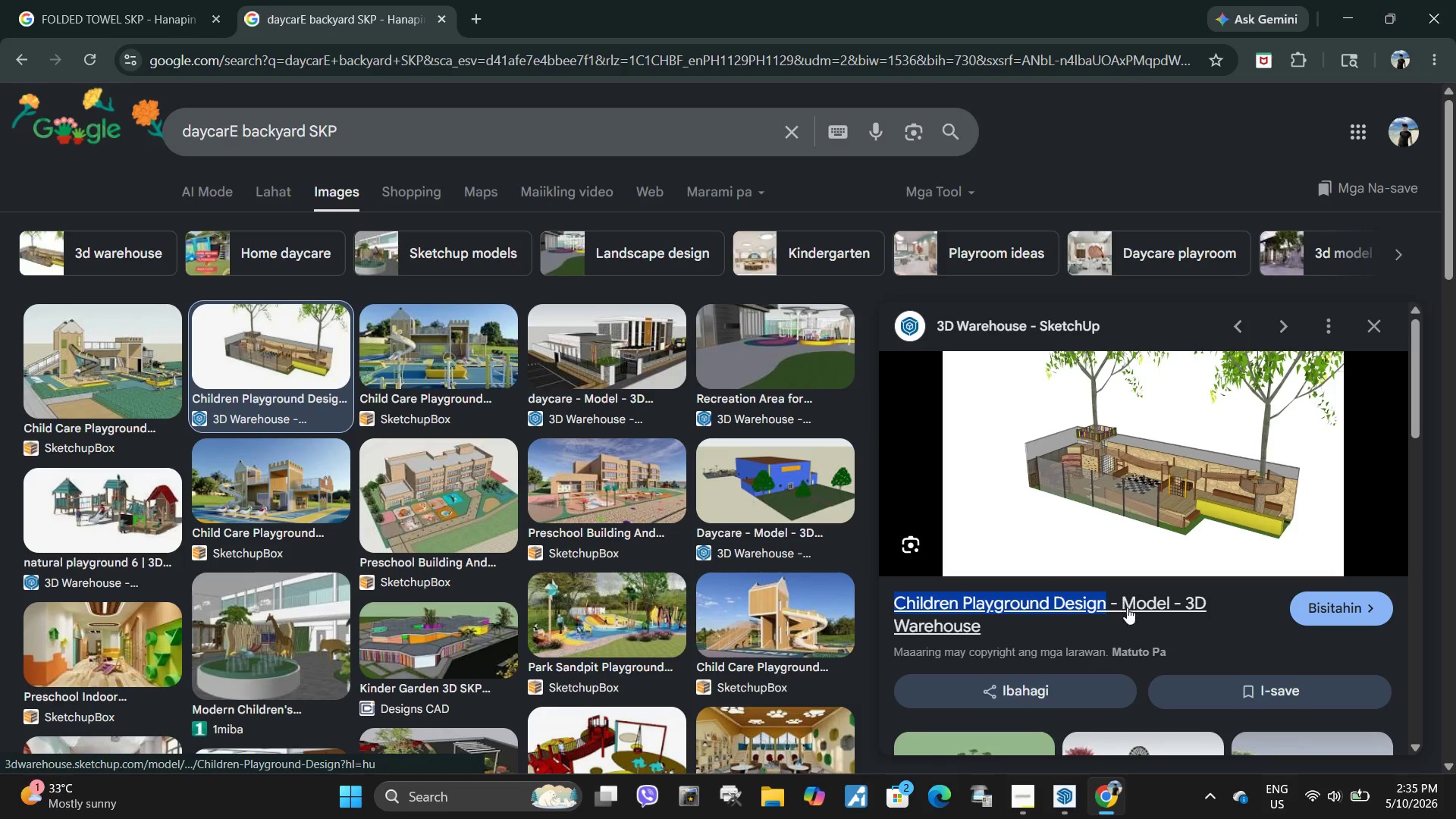 
right_click([1127, 607])
 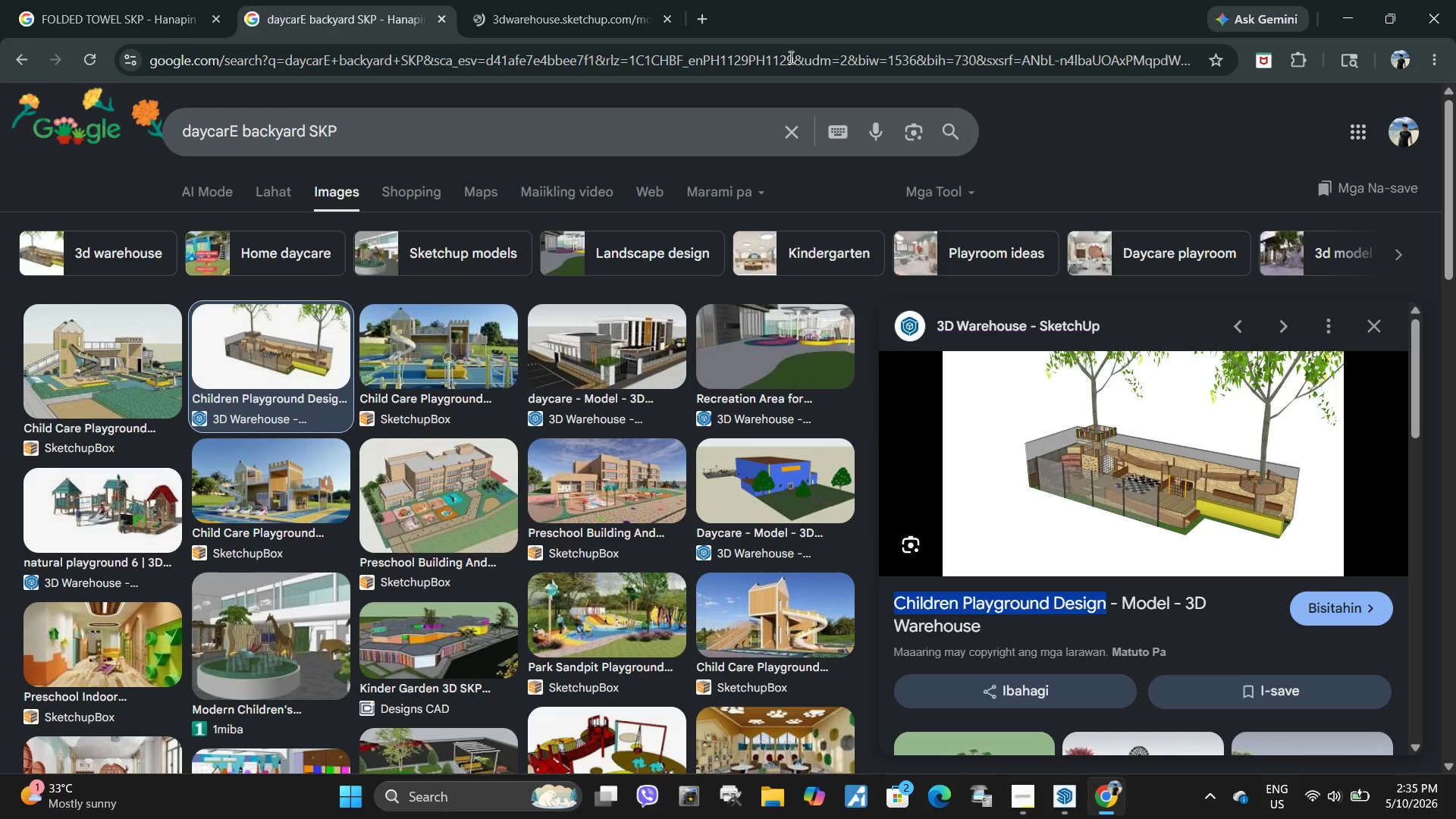 
left_click([579, 0])
 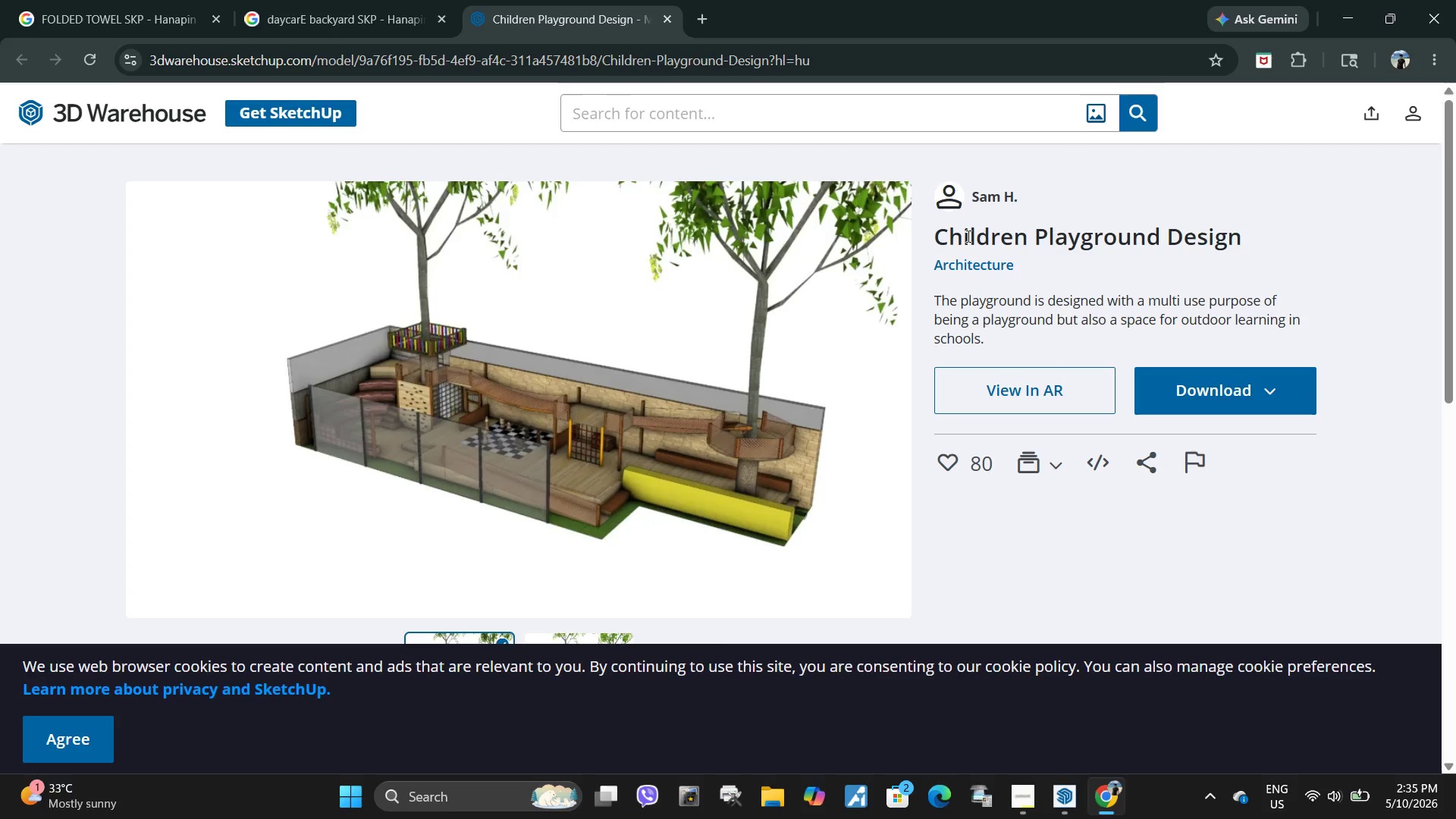 
right_click([980, 193])
 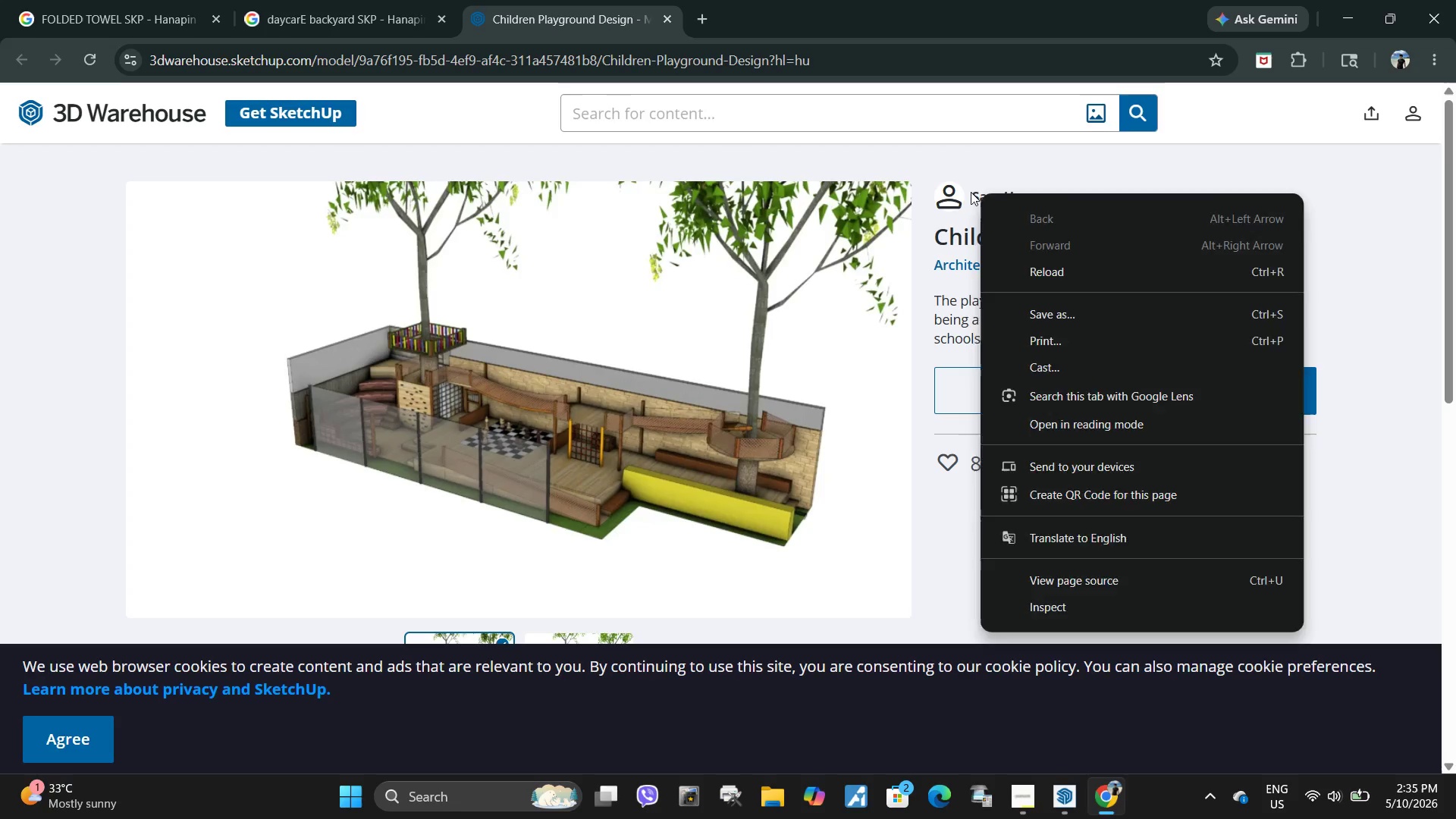 
left_click([971, 192])
 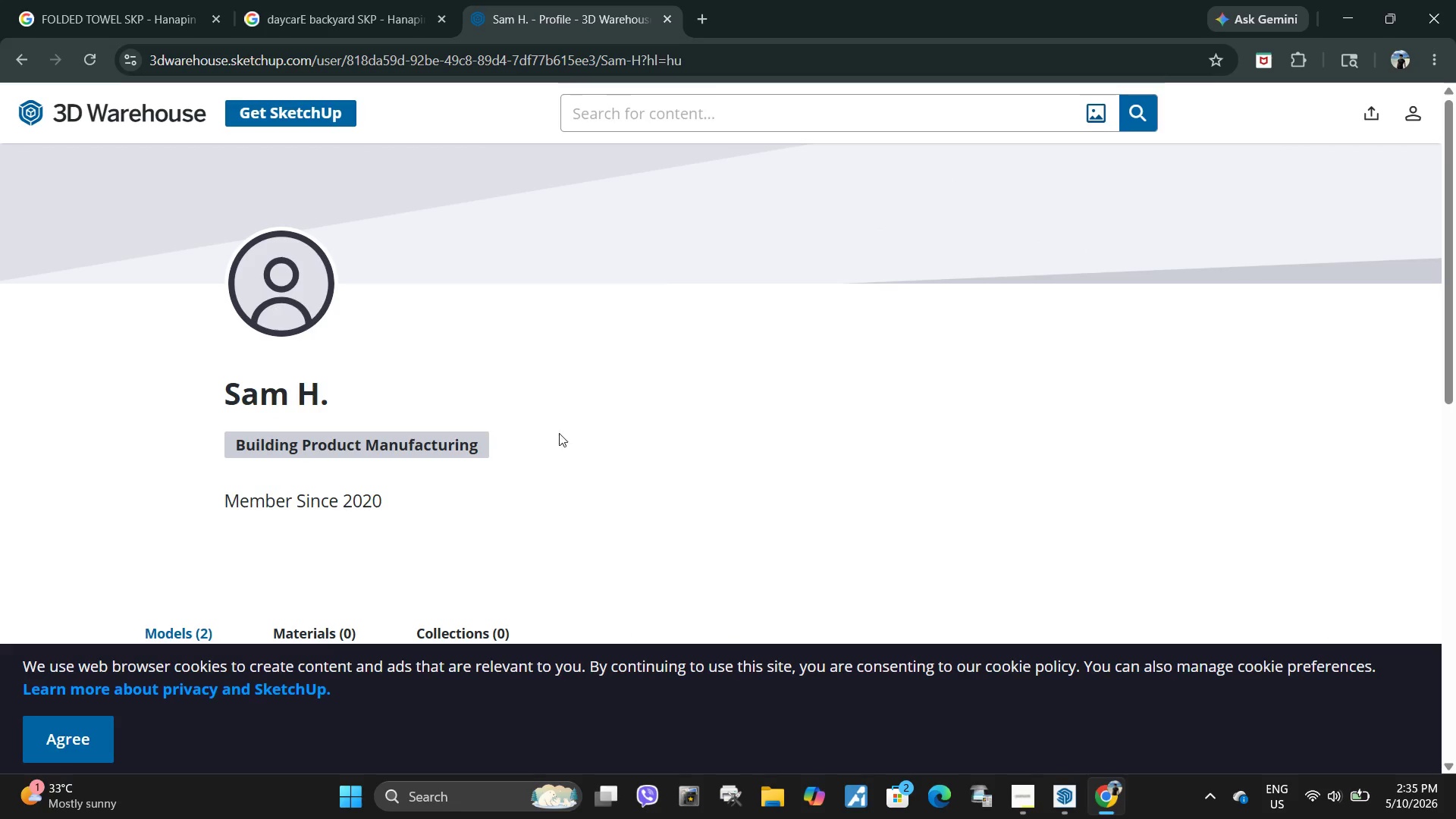 
scroll: coordinate [256, 491], scroll_direction: down, amount: 4.0
 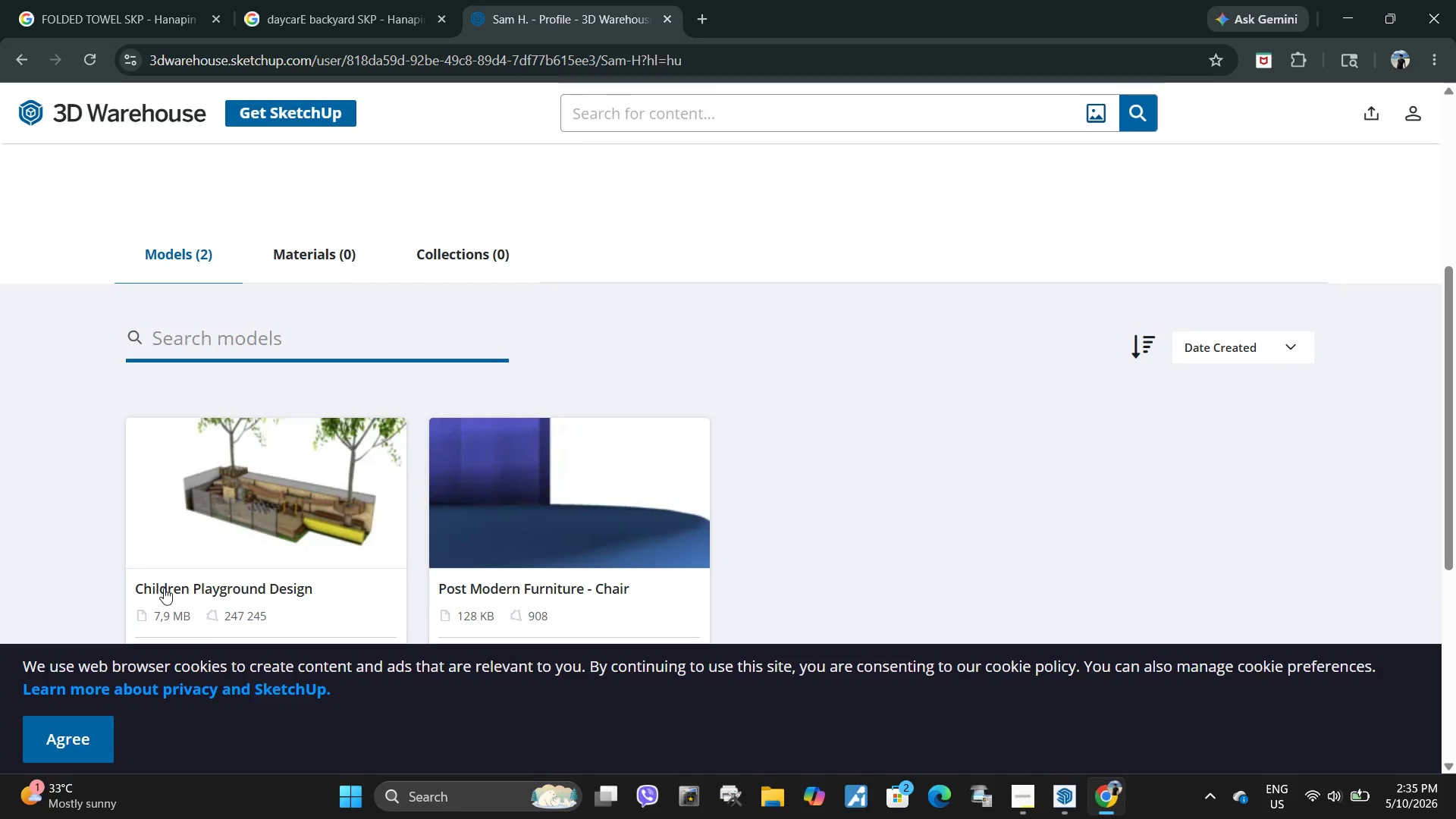 
scroll: coordinate [298, 548], scroll_direction: up, amount: 3.0
 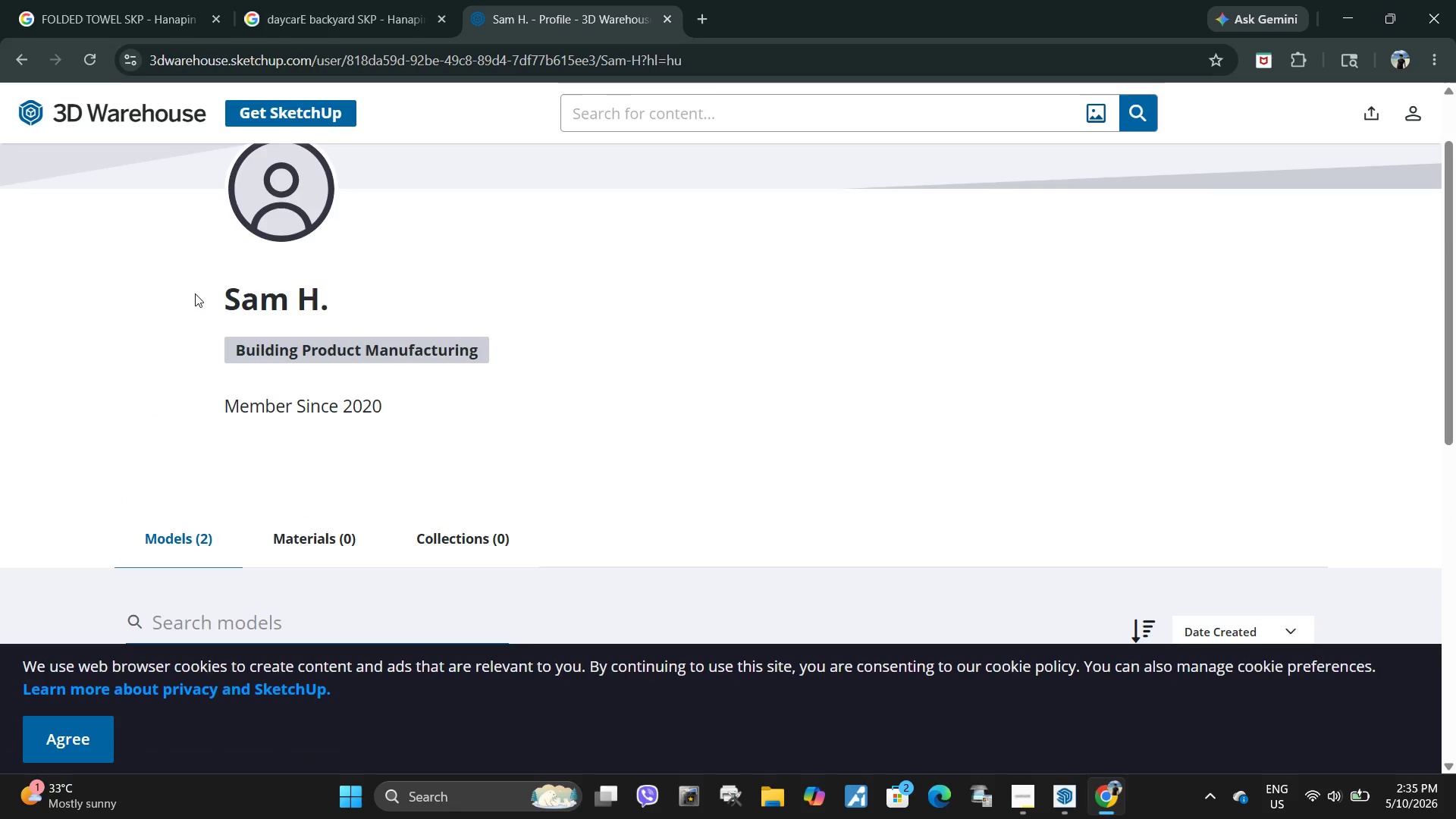 
left_click_drag(start_coordinate=[195, 293], to_coordinate=[469, 291])
 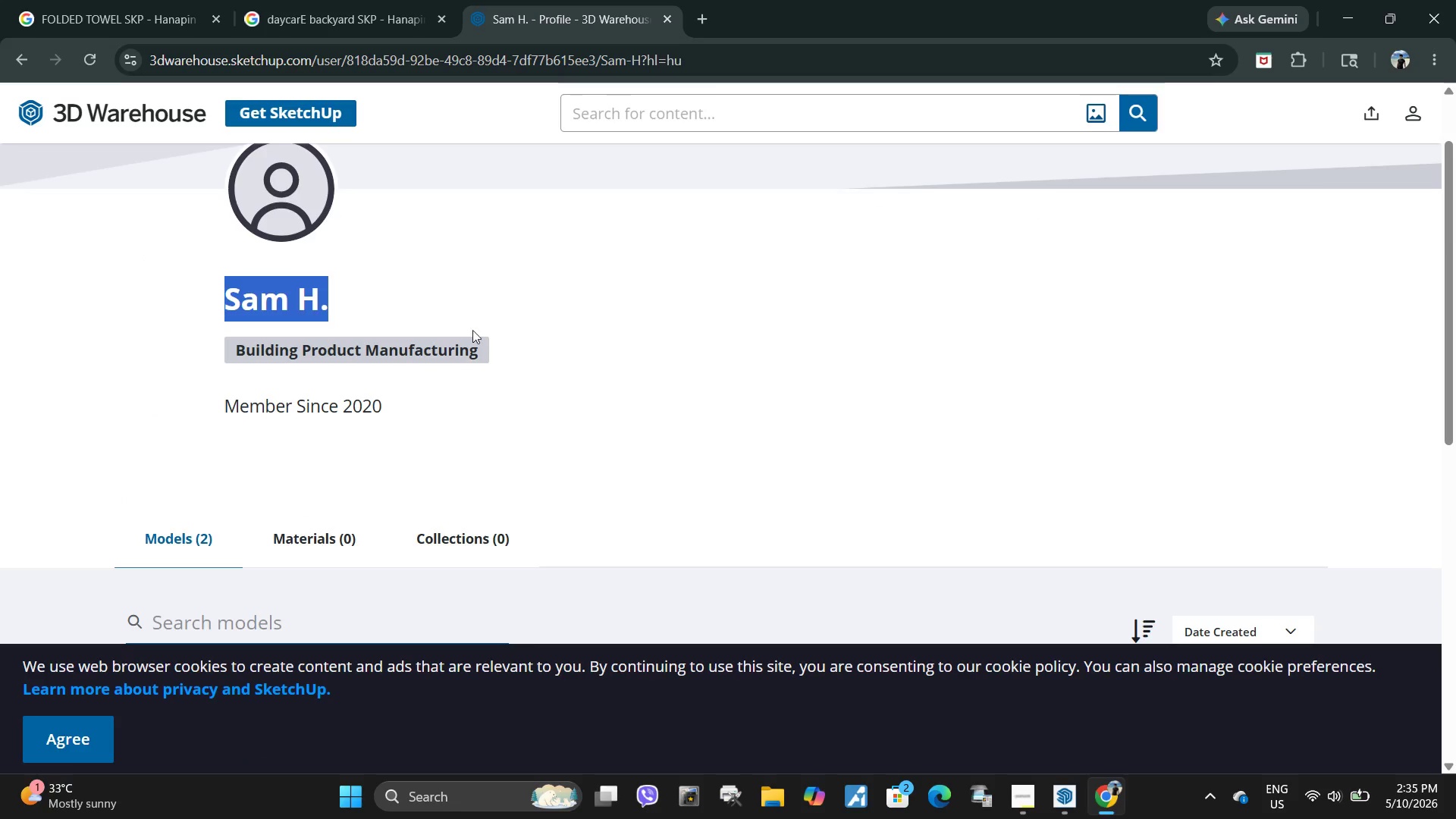 
key(Control+C)
 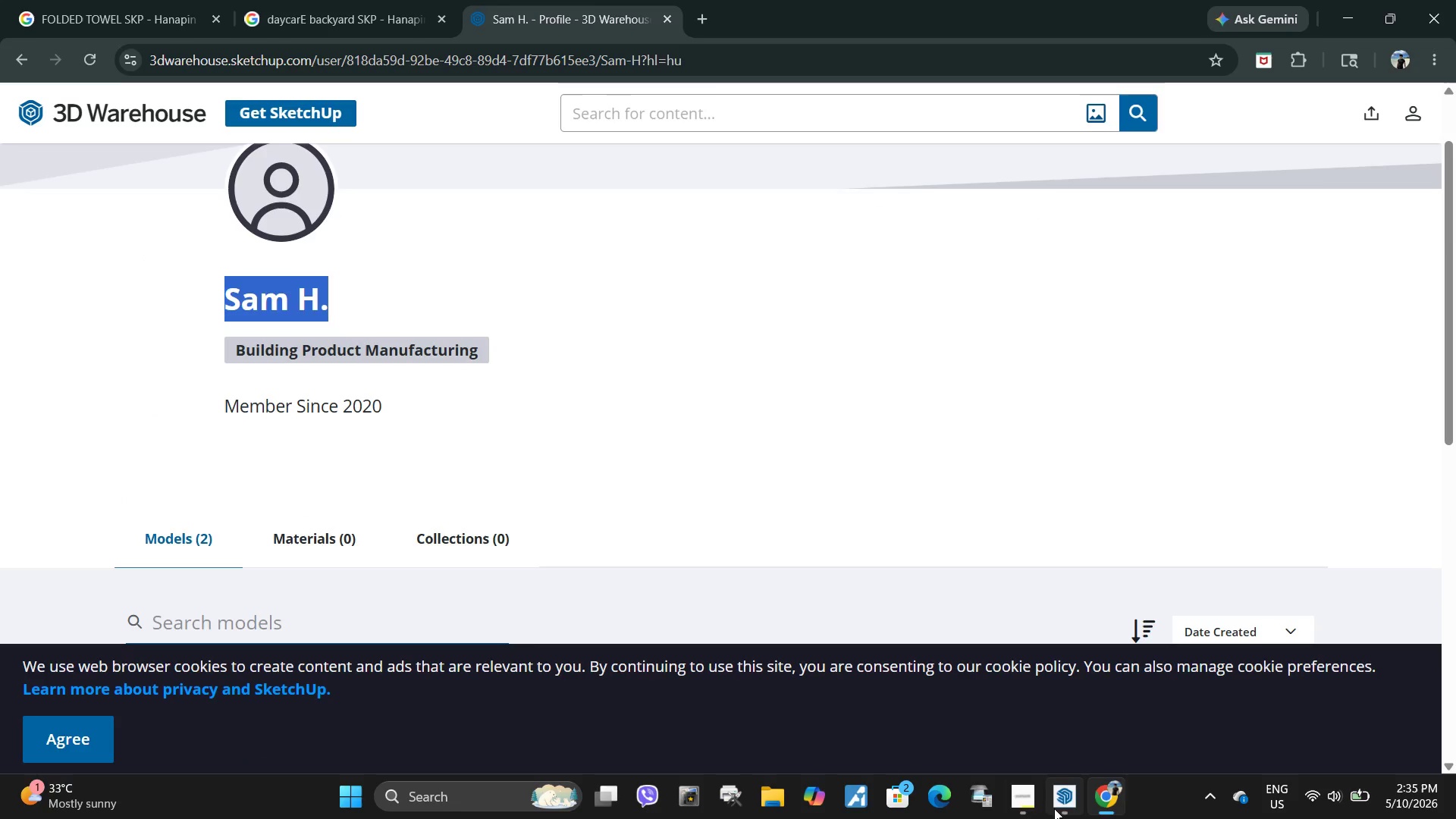 
left_click([1057, 811])
 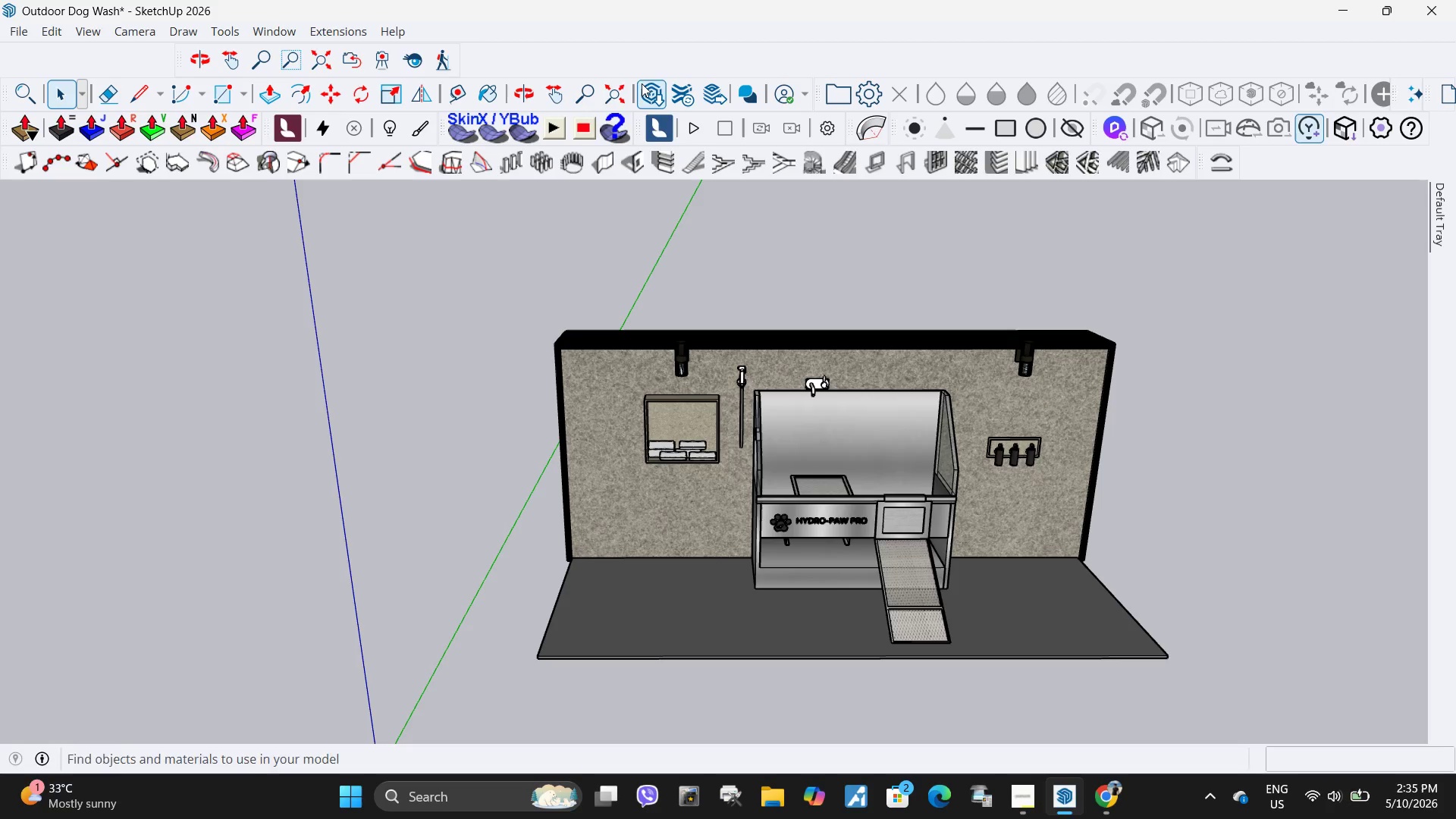 
left_click([651, 86])
 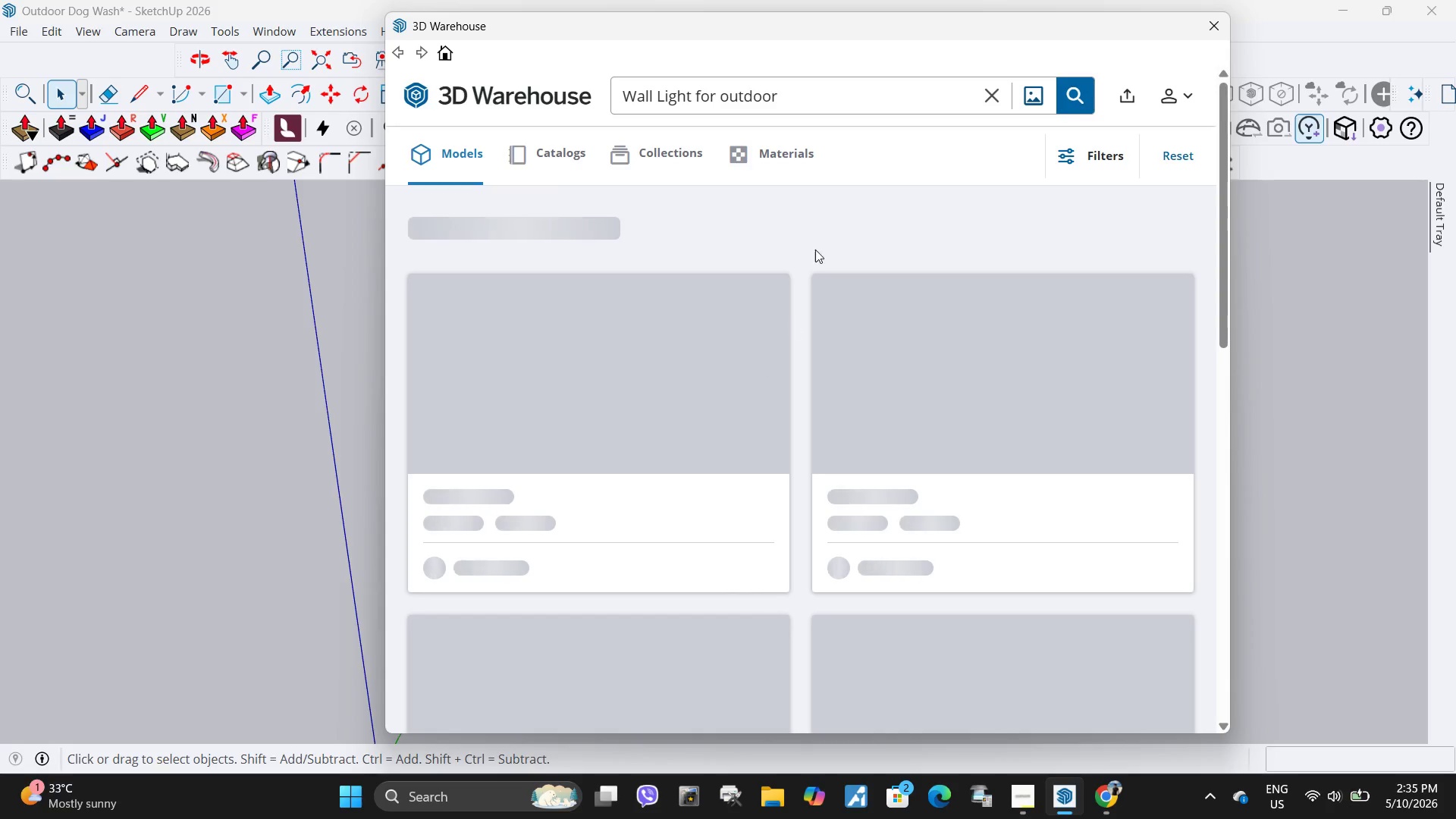 
double_click([1085, 156])
 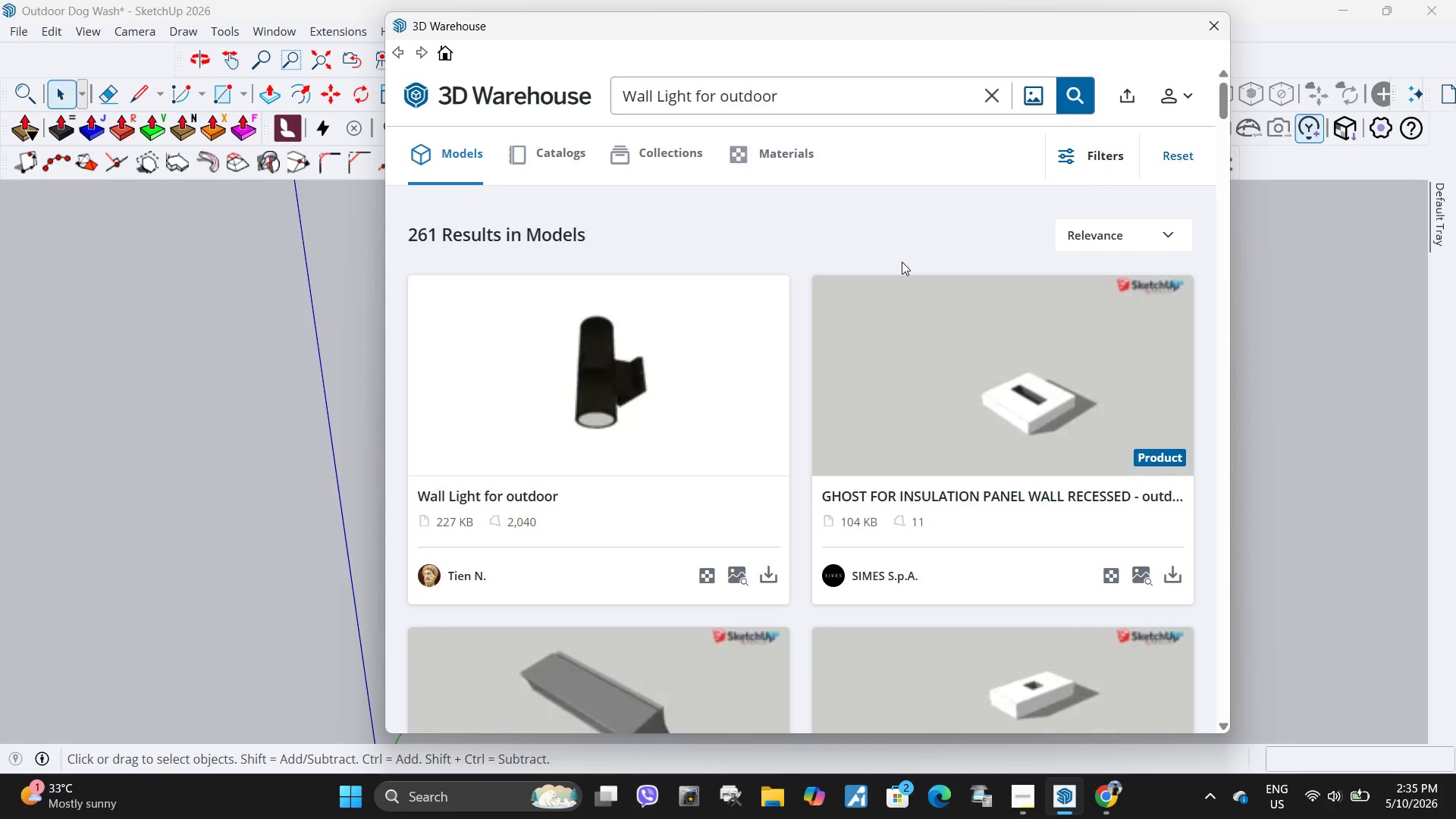 
scroll: coordinate [817, 397], scroll_direction: down, amount: 11.0
 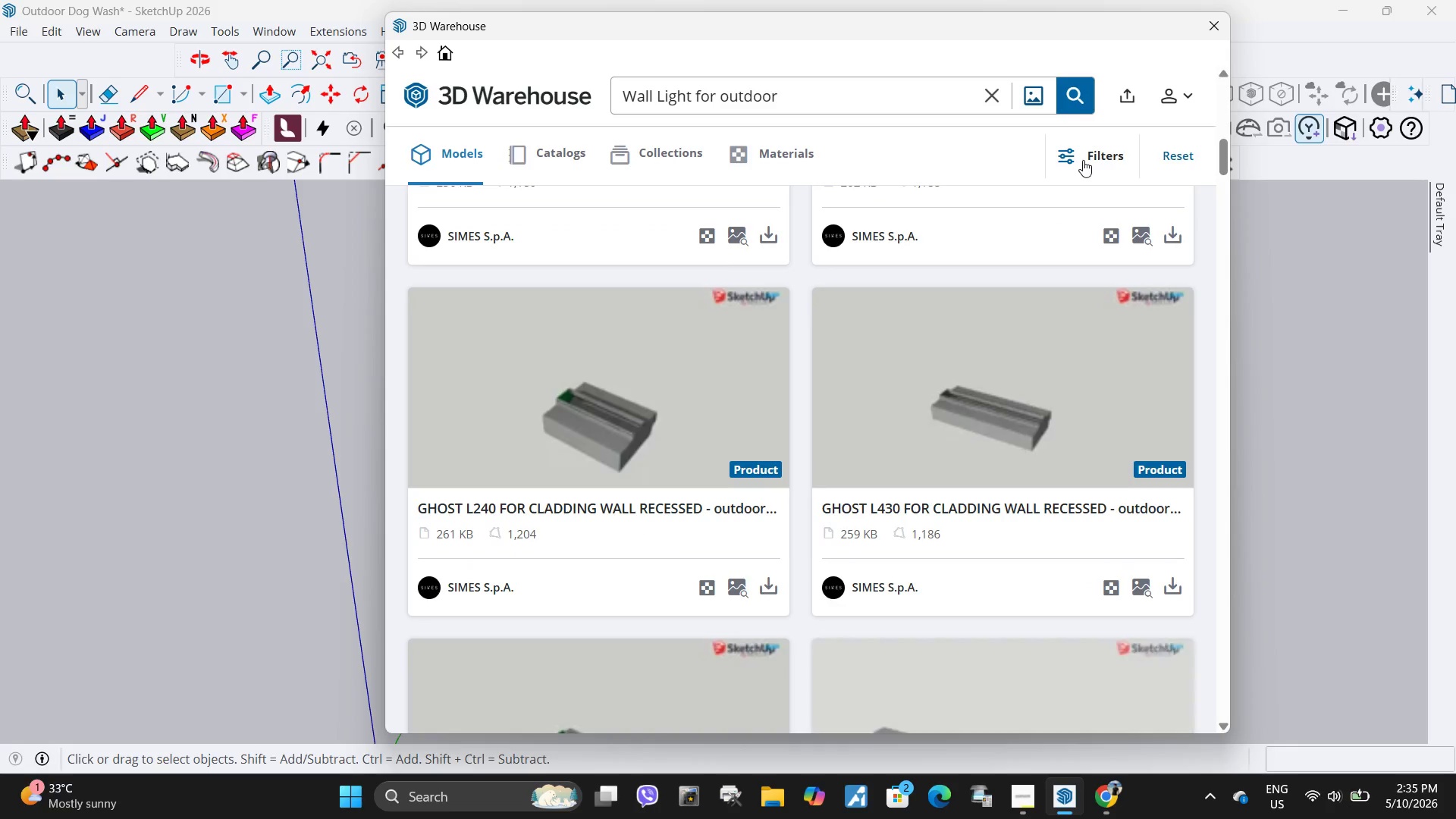 
left_click([1083, 160])
 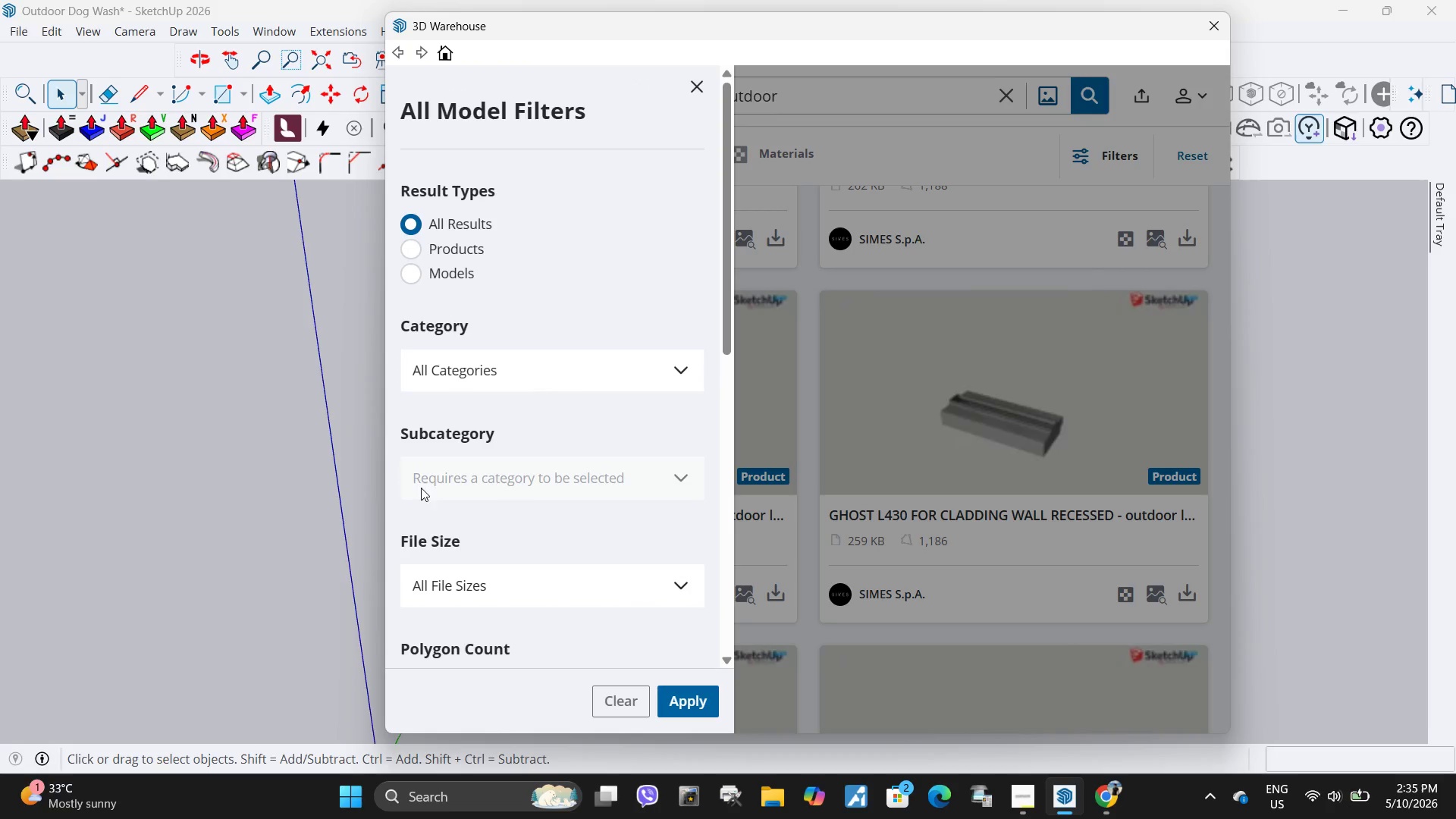 
scroll: coordinate [554, 529], scroll_direction: down, amount: 15.0
 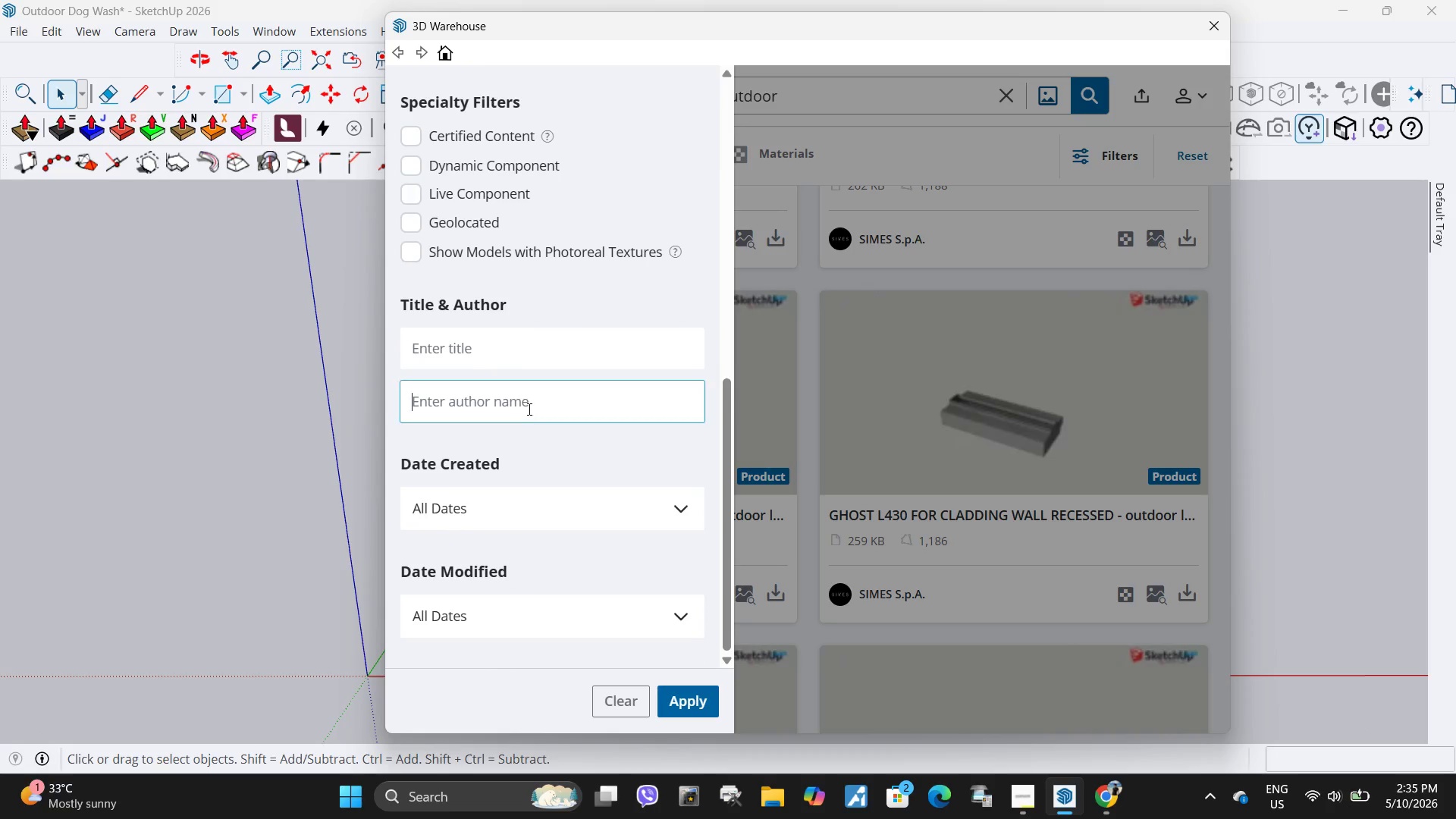 
key(Control+ControlLeft)
 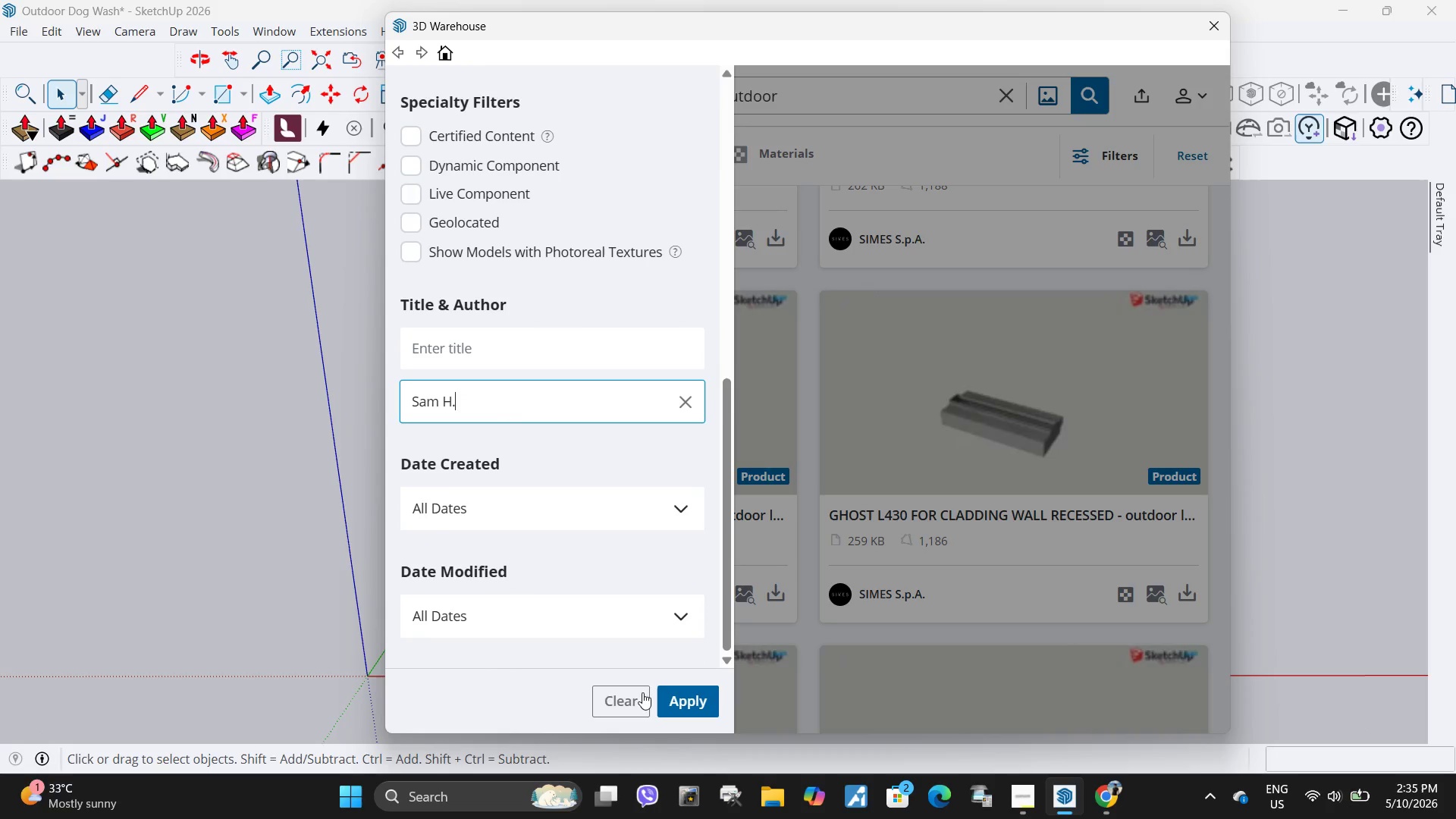 
key(Control+V)
 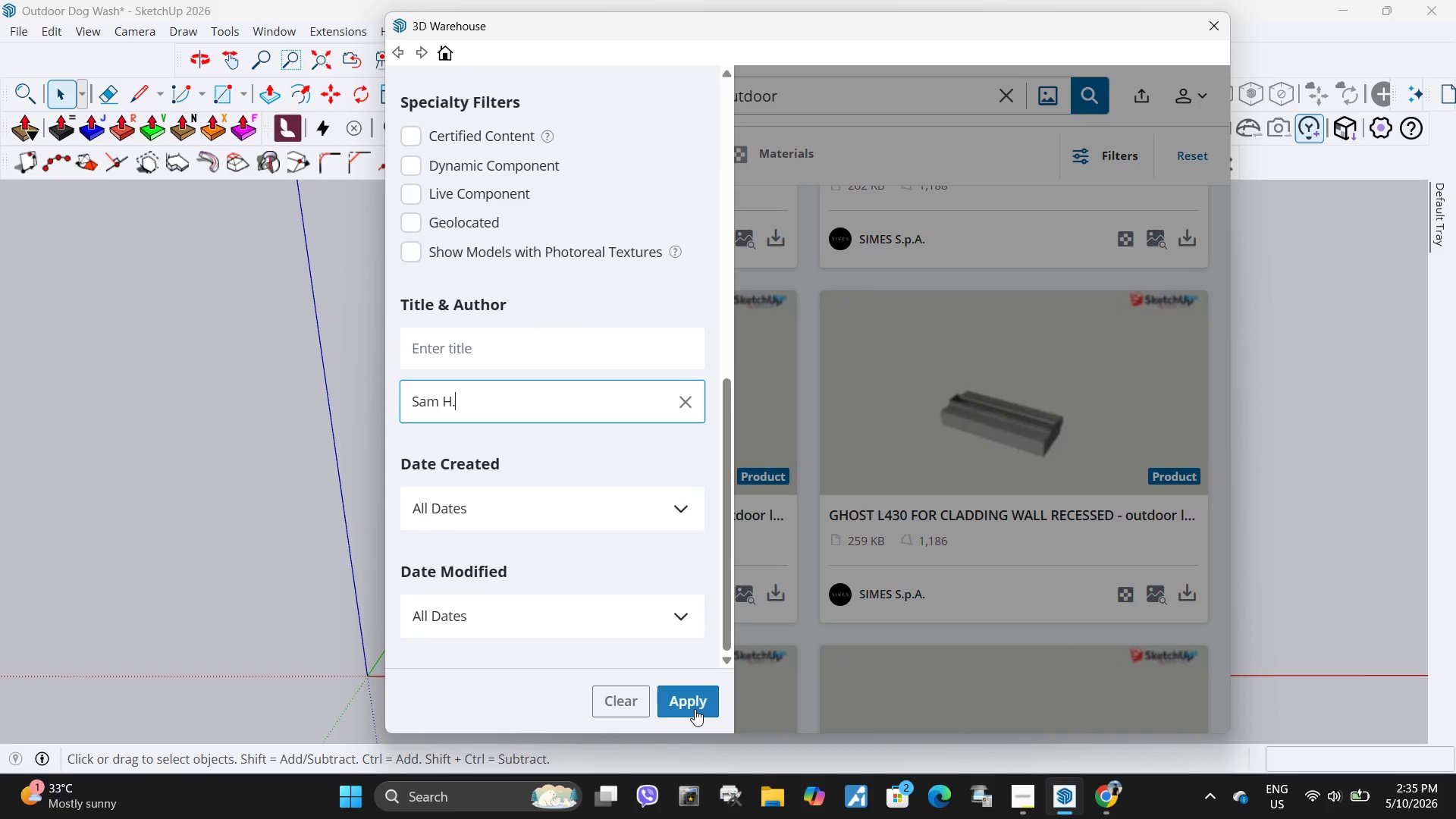 
left_click([695, 709])
 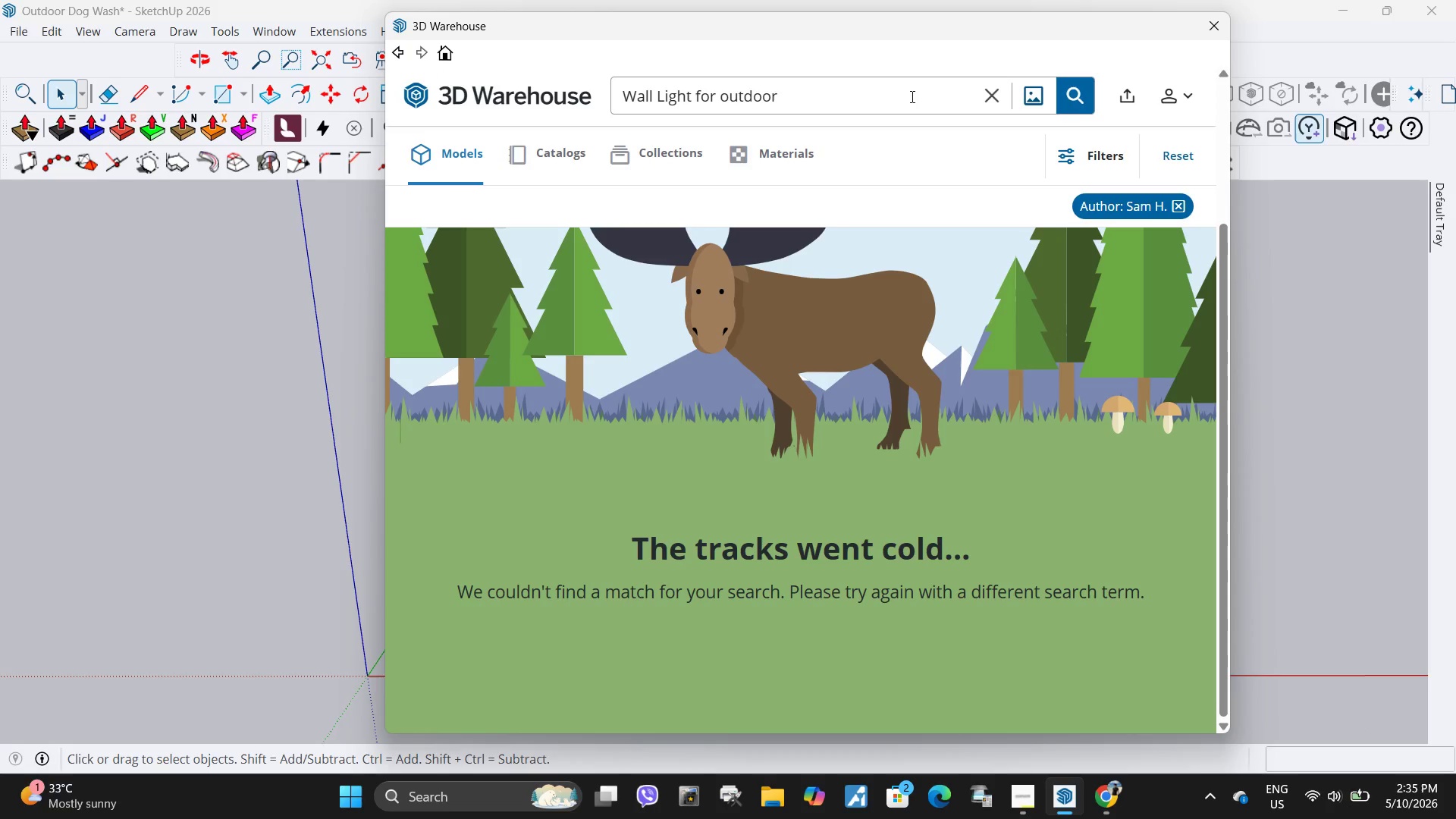 
left_click([990, 95])
 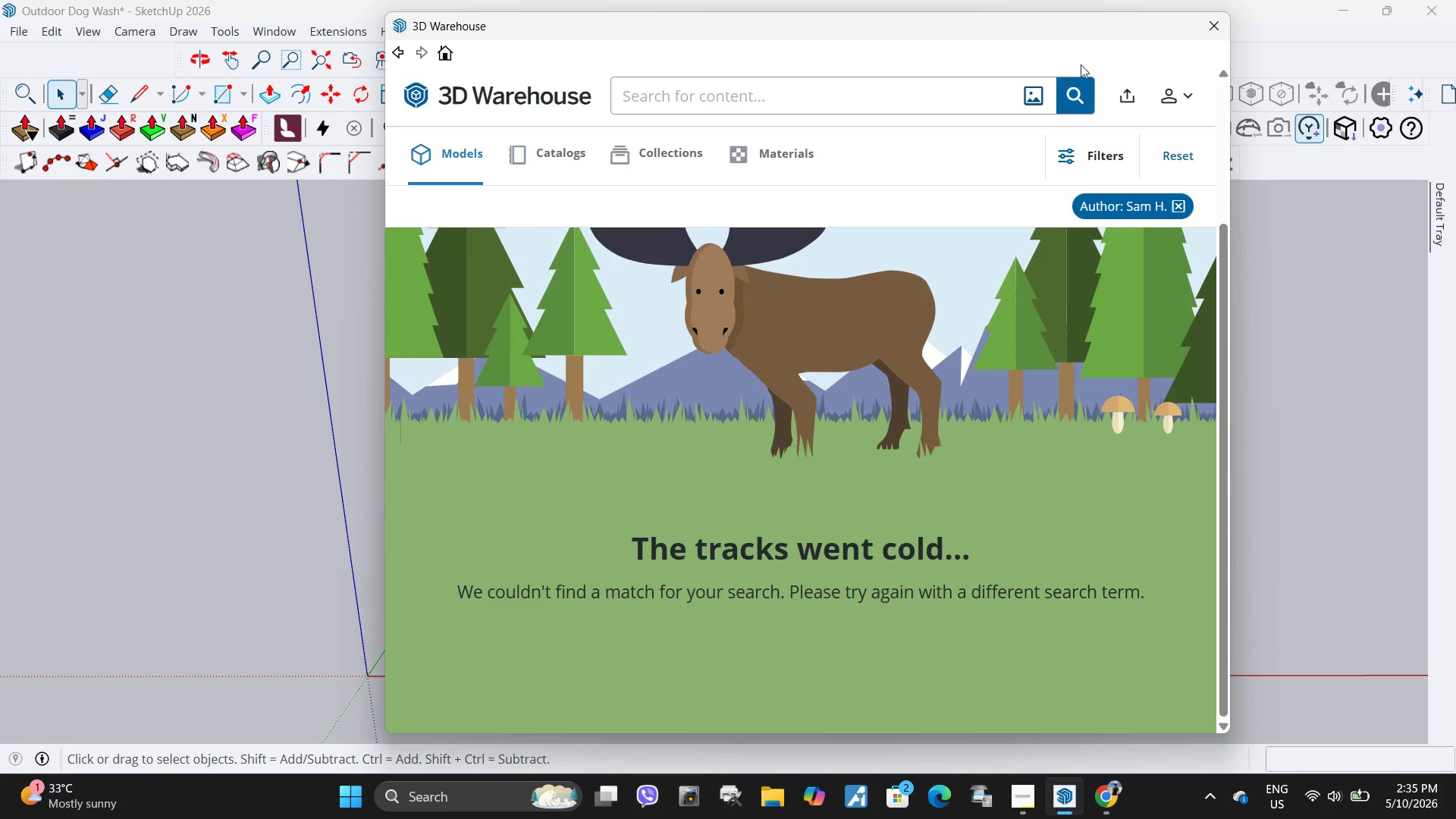 
left_click([1078, 91])
 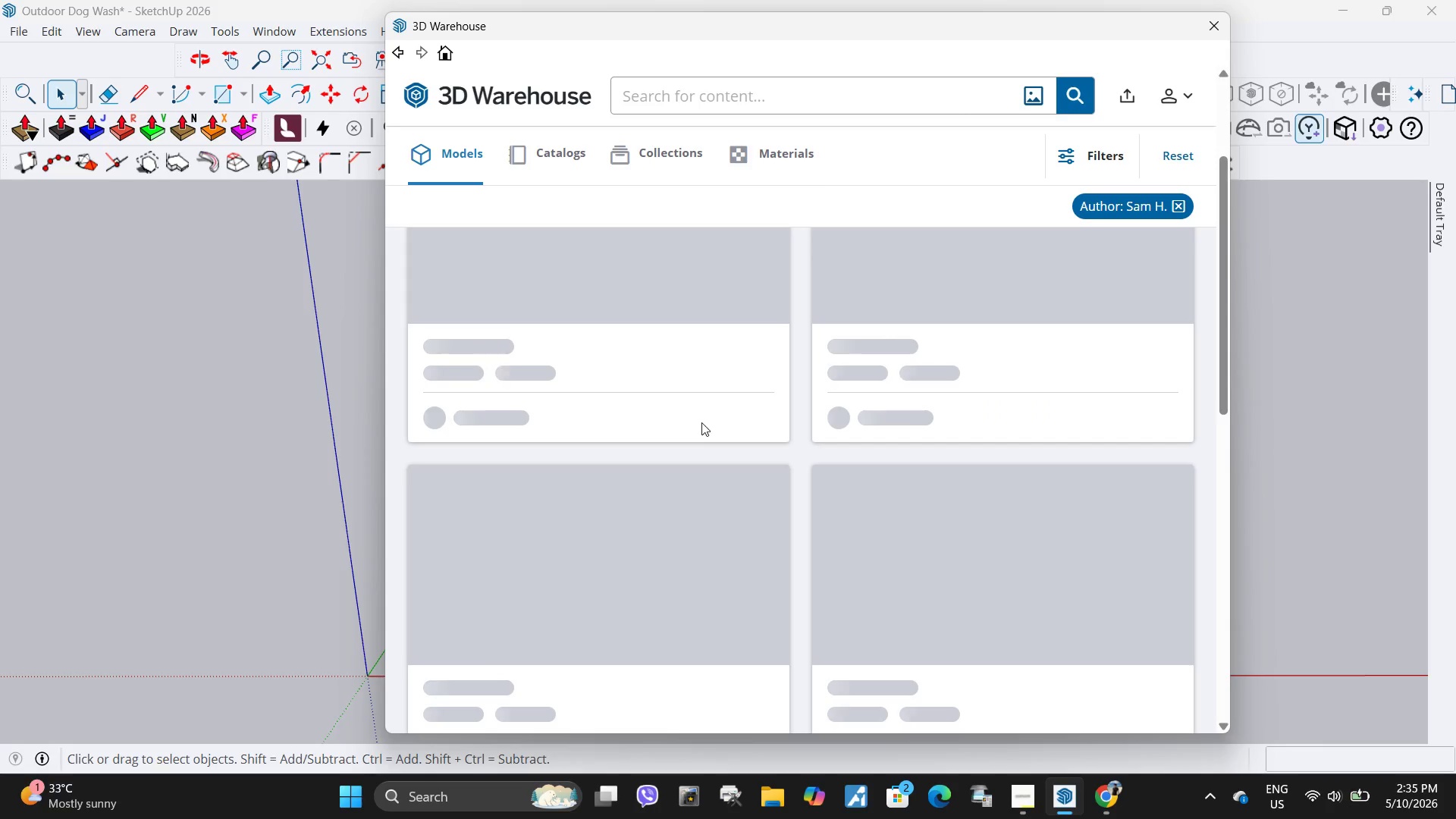 
scroll: coordinate [720, 435], scroll_direction: none, amount: 0.0
 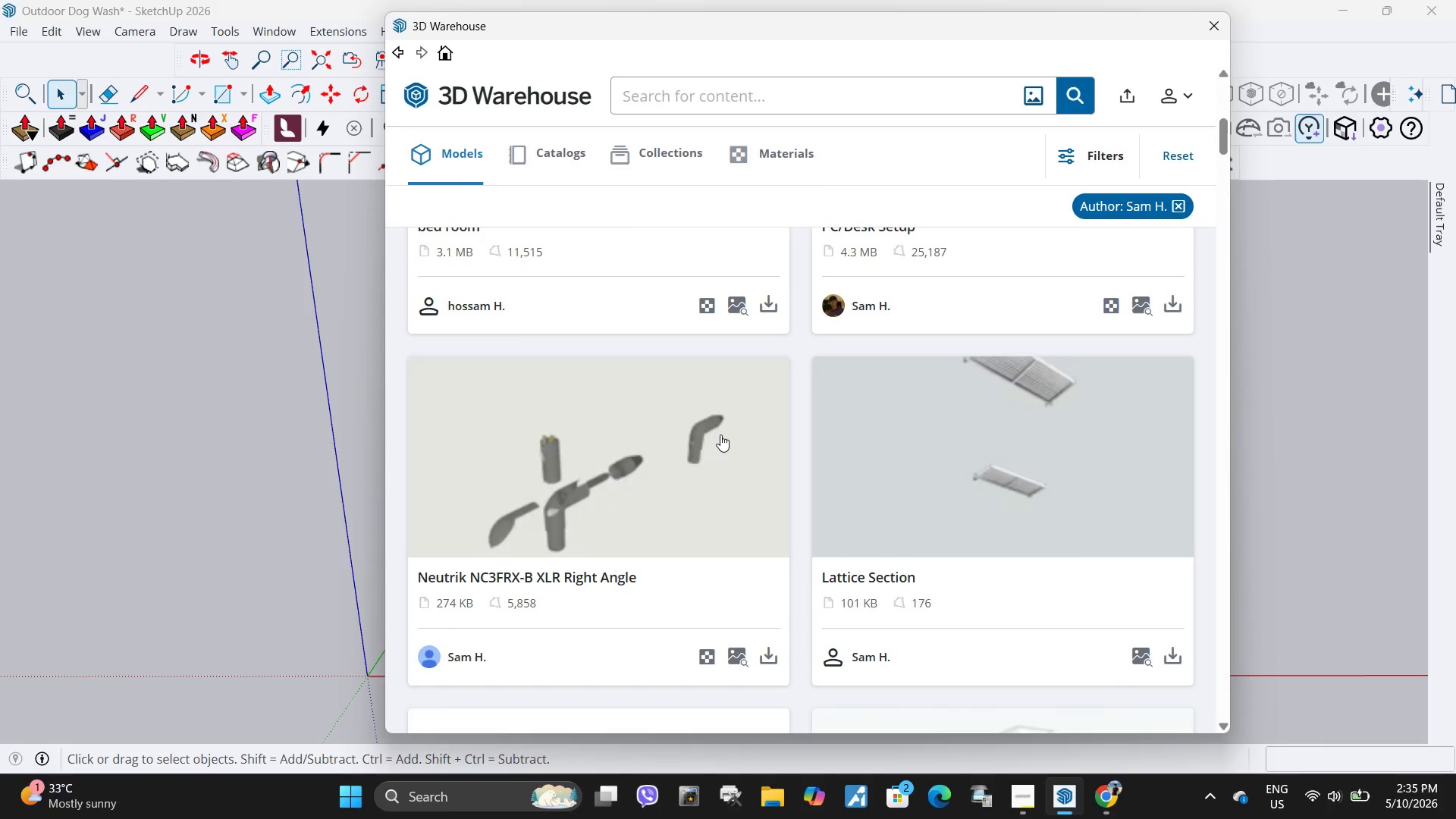 
scroll: coordinate [728, 454], scroll_direction: down, amount: 115.0
 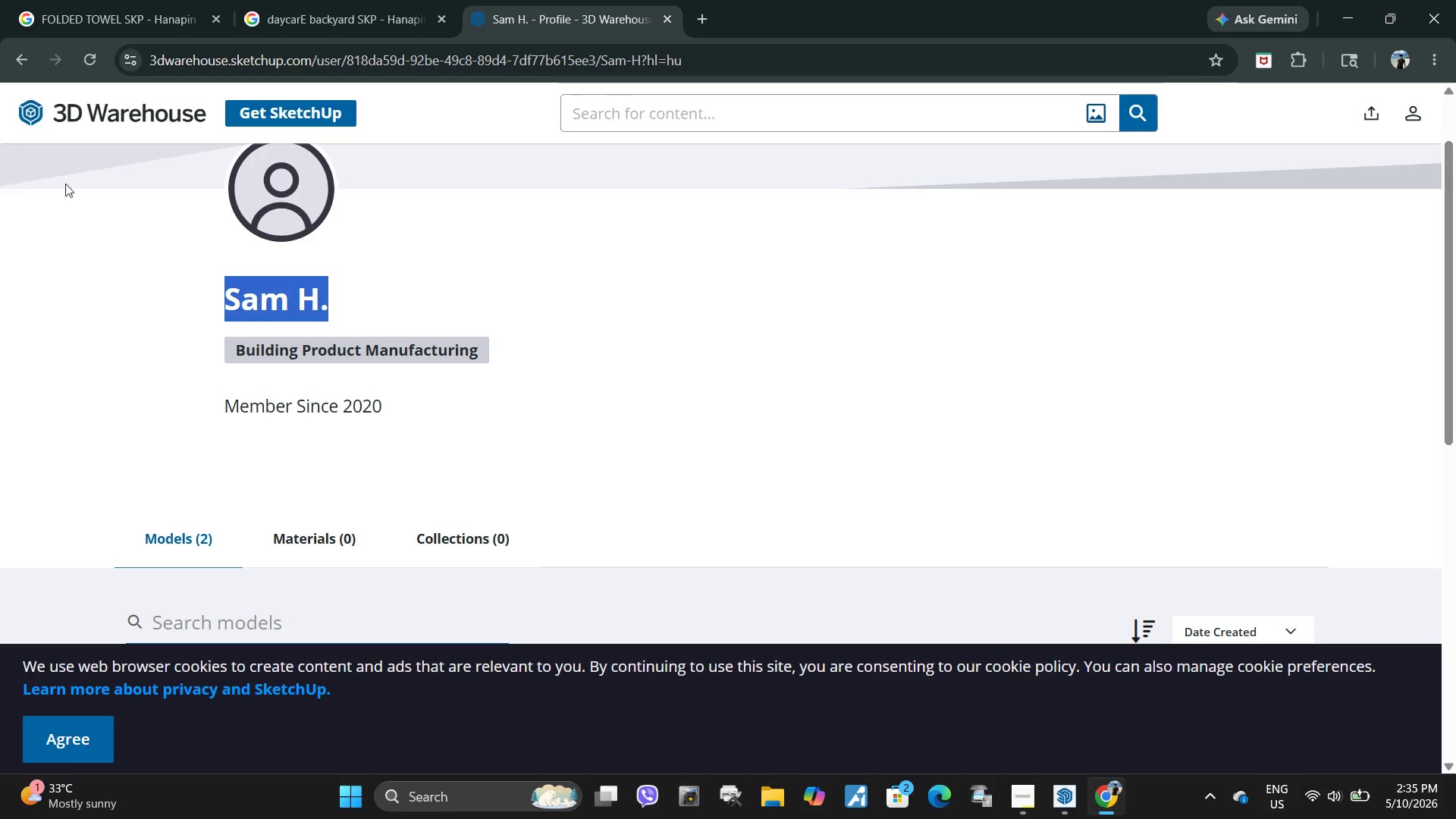 
left_click([27, 60])
 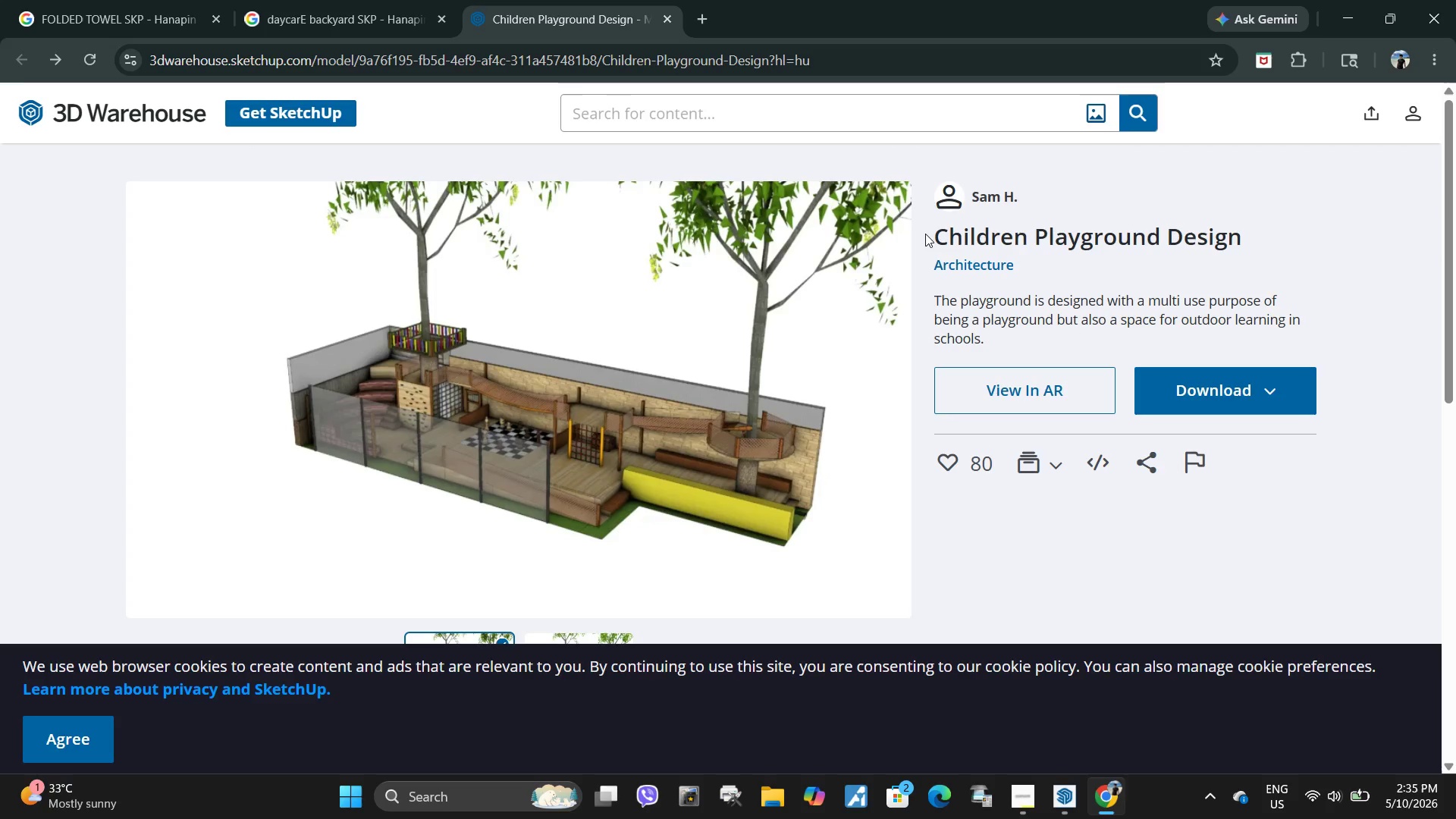 
left_click_drag(start_coordinate=[924, 231], to_coordinate=[1304, 230])
 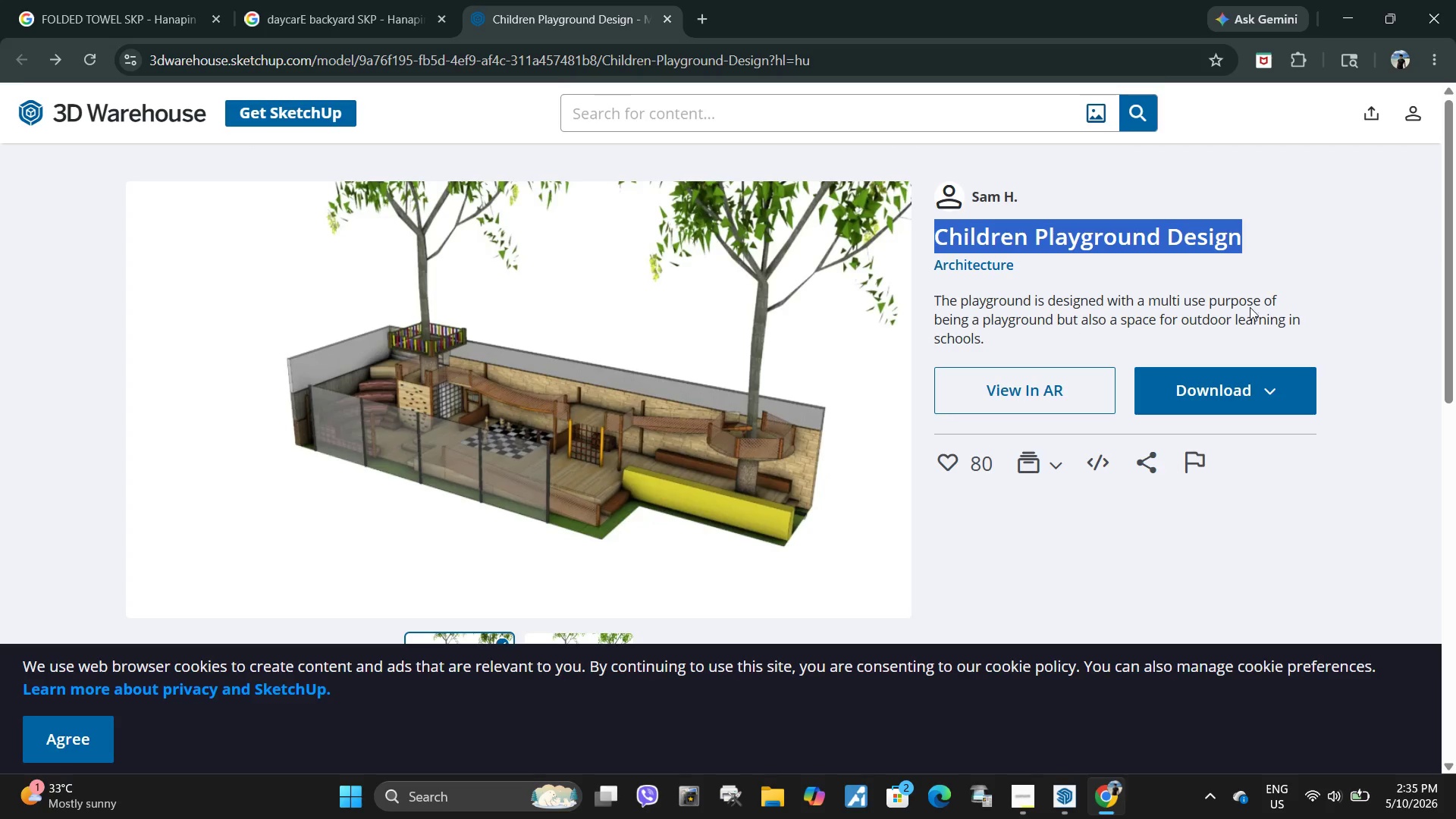 
key(Control+C)
 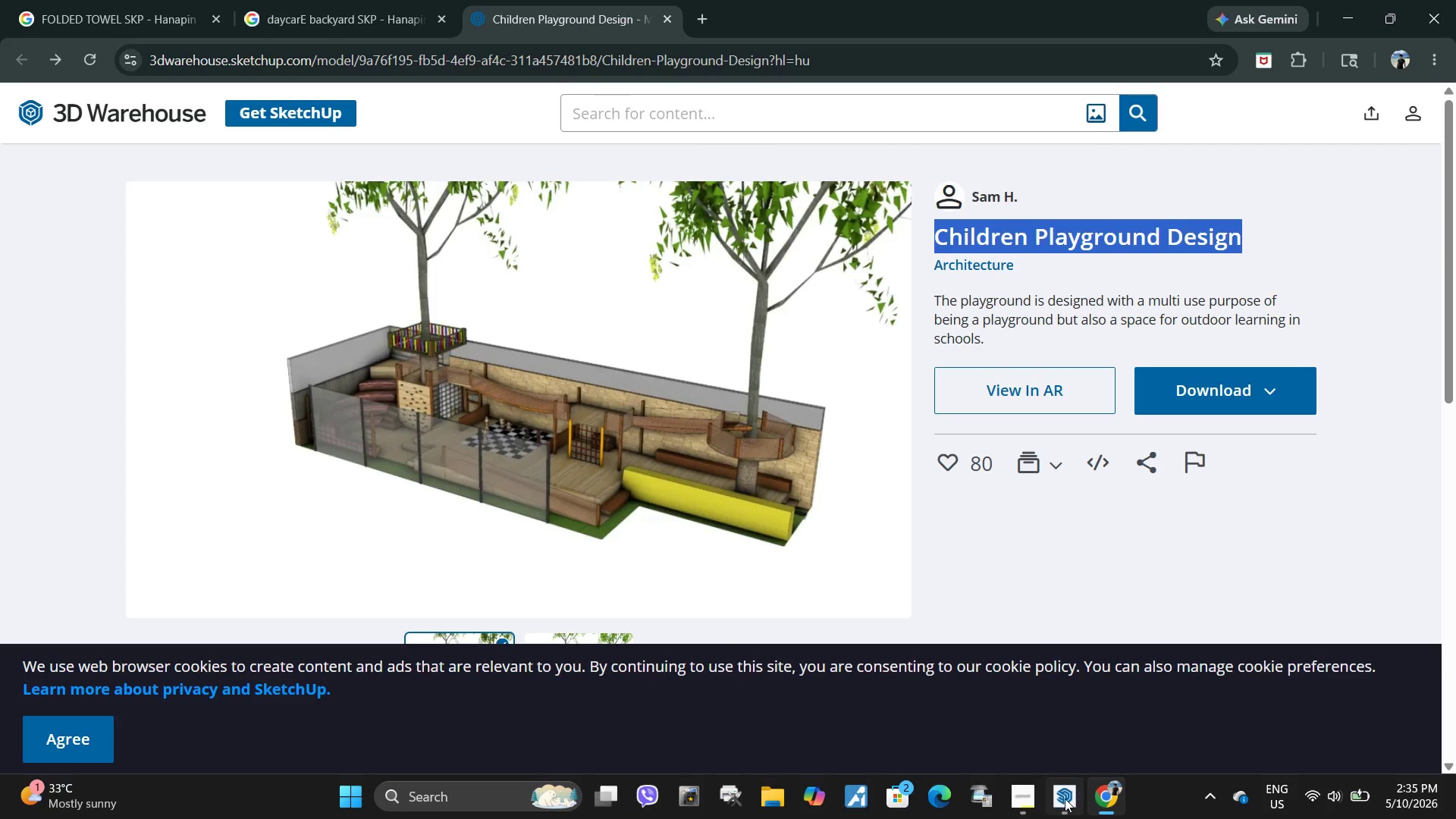 
left_click([1065, 799])
 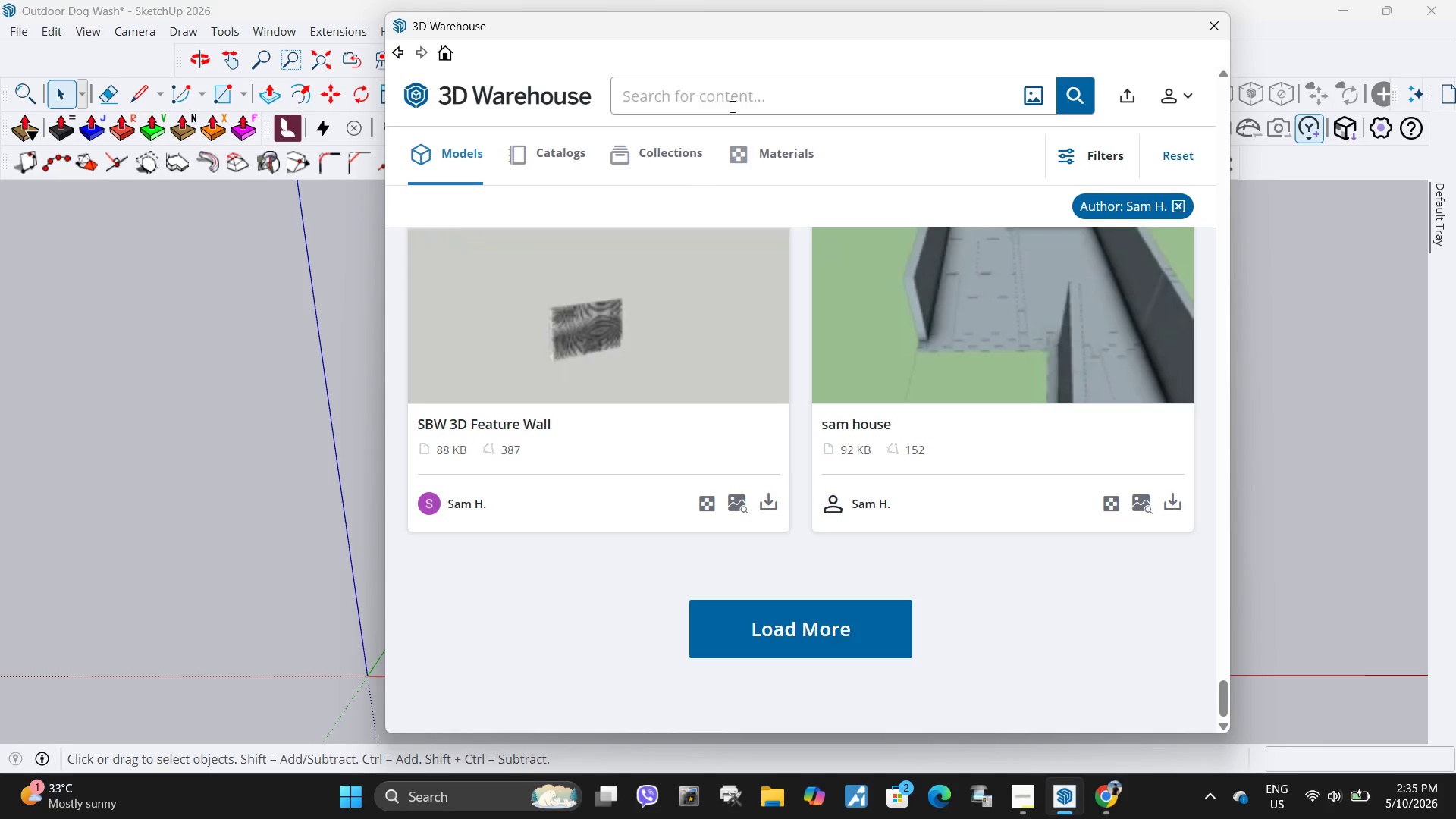 
left_click([733, 98])
 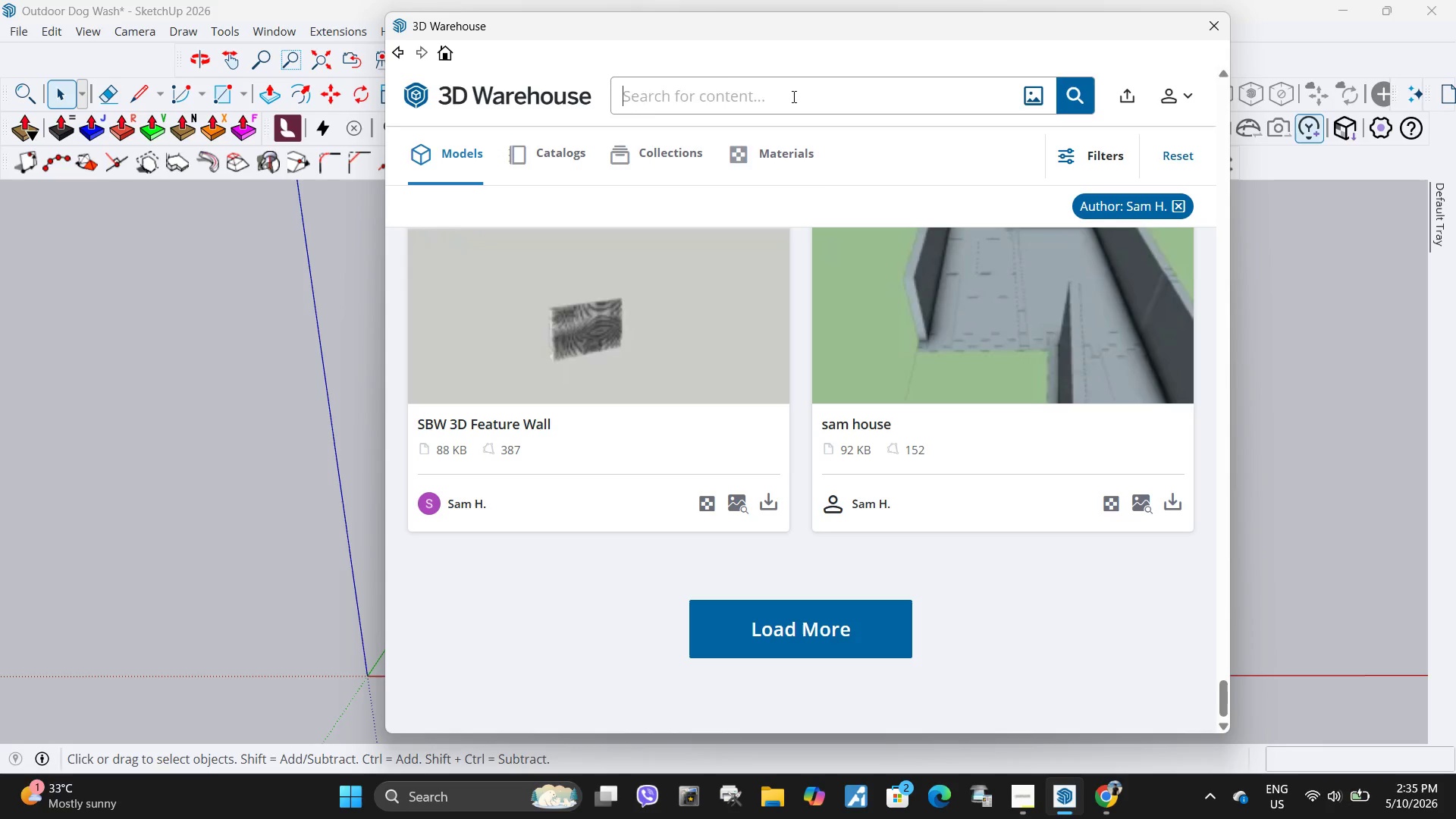 
key(Control+ControlLeft)
 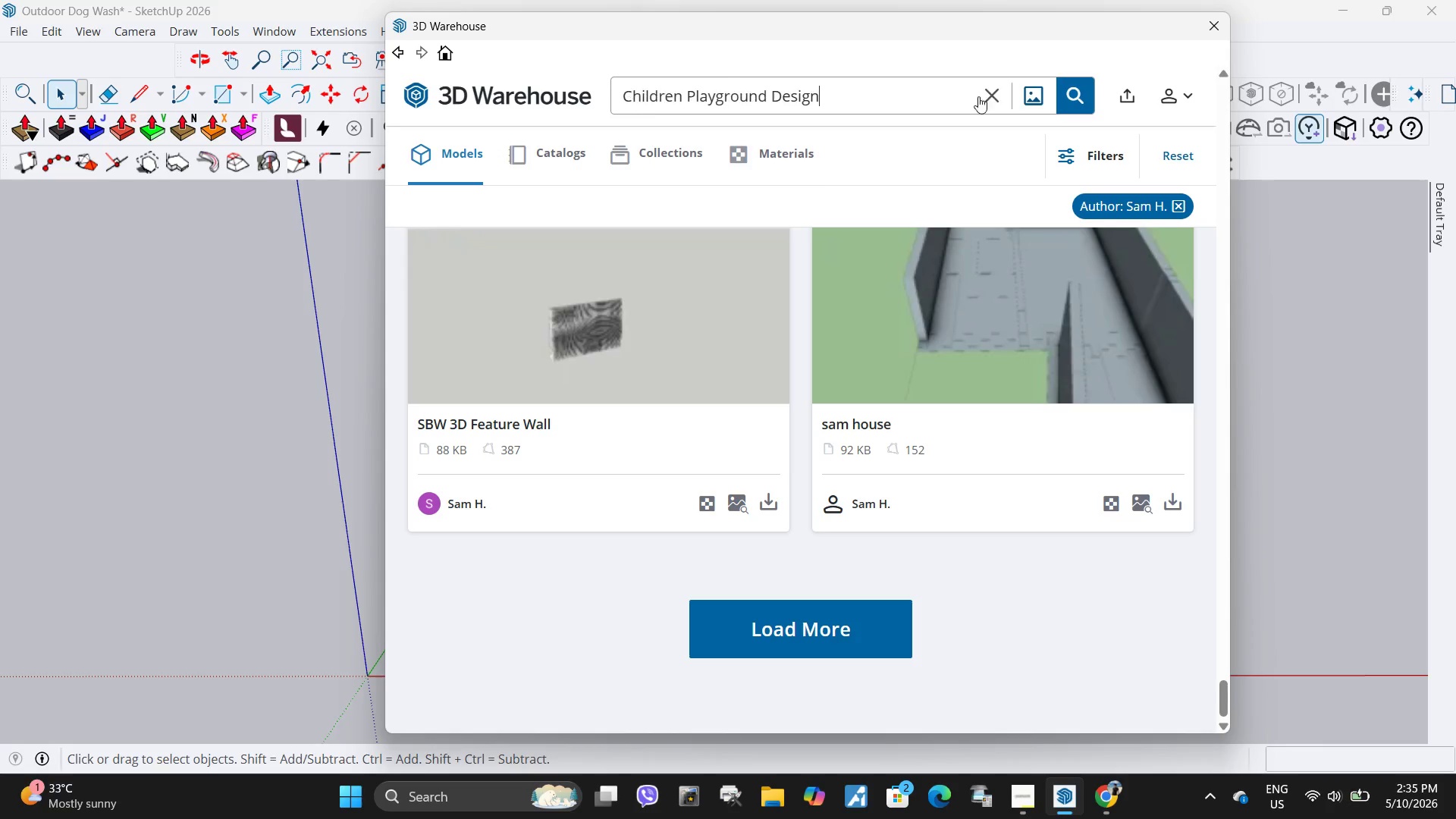 
key(Control+V)
 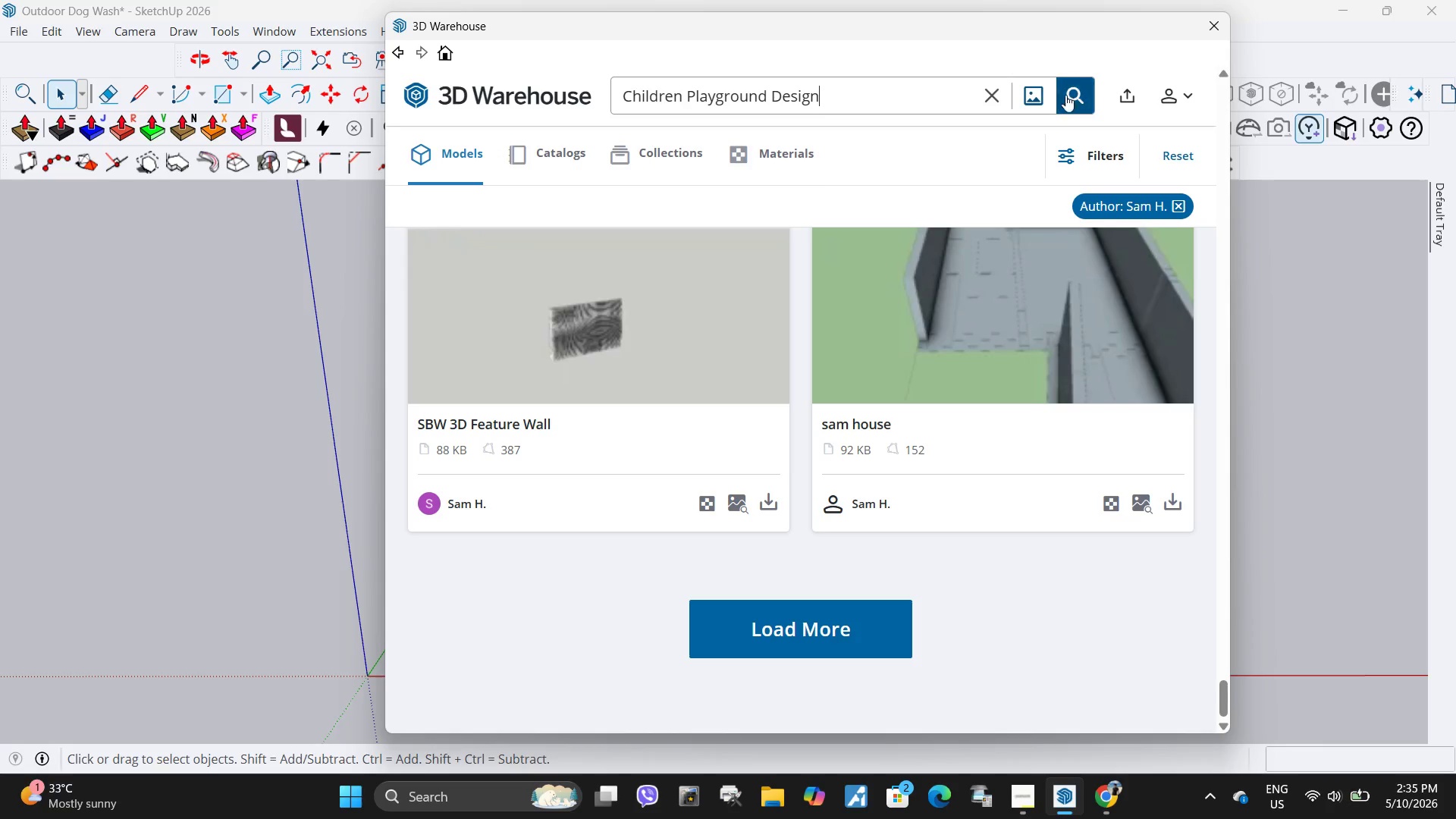 
left_click([1065, 95])
 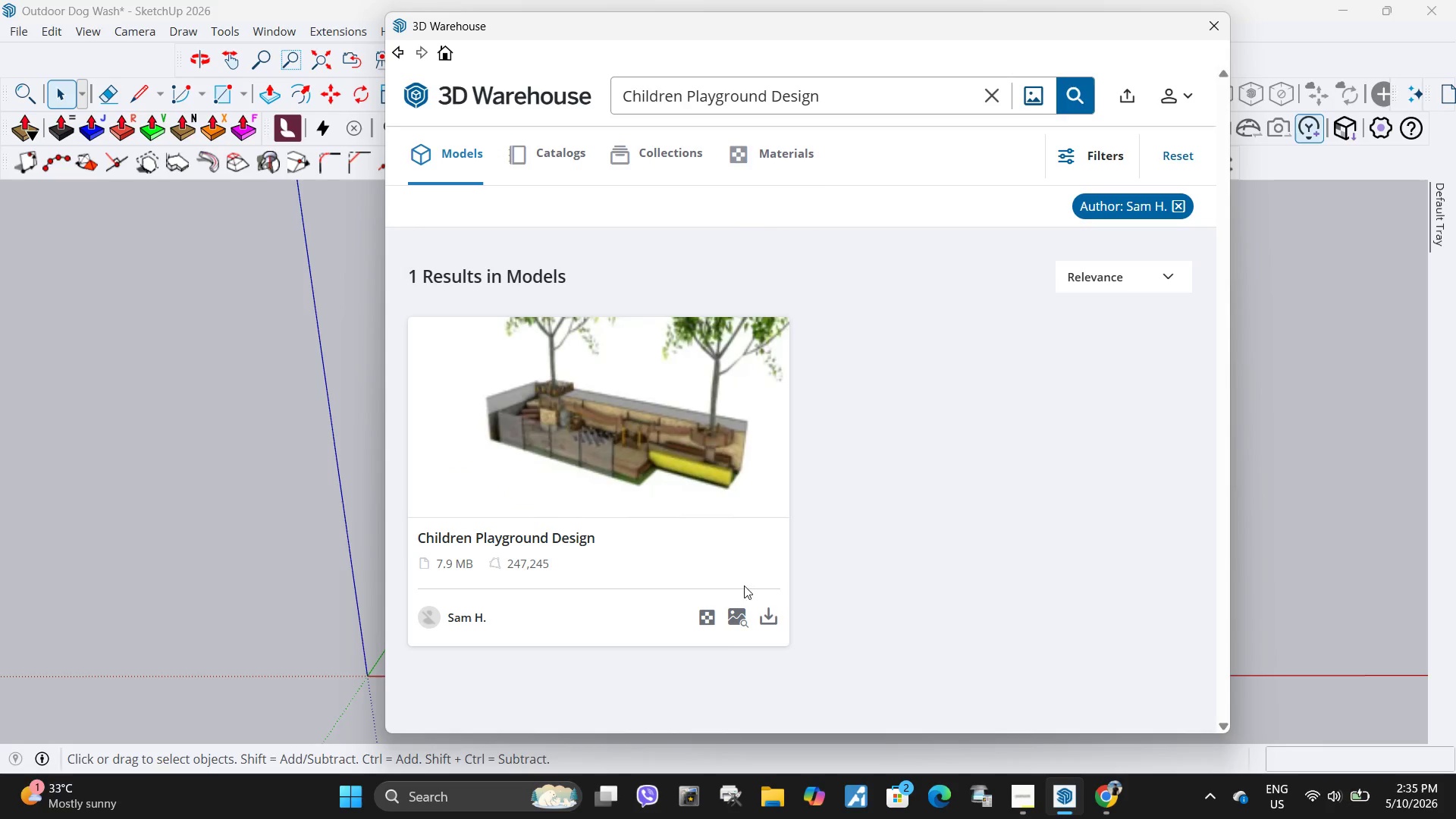 
left_click([771, 615])
 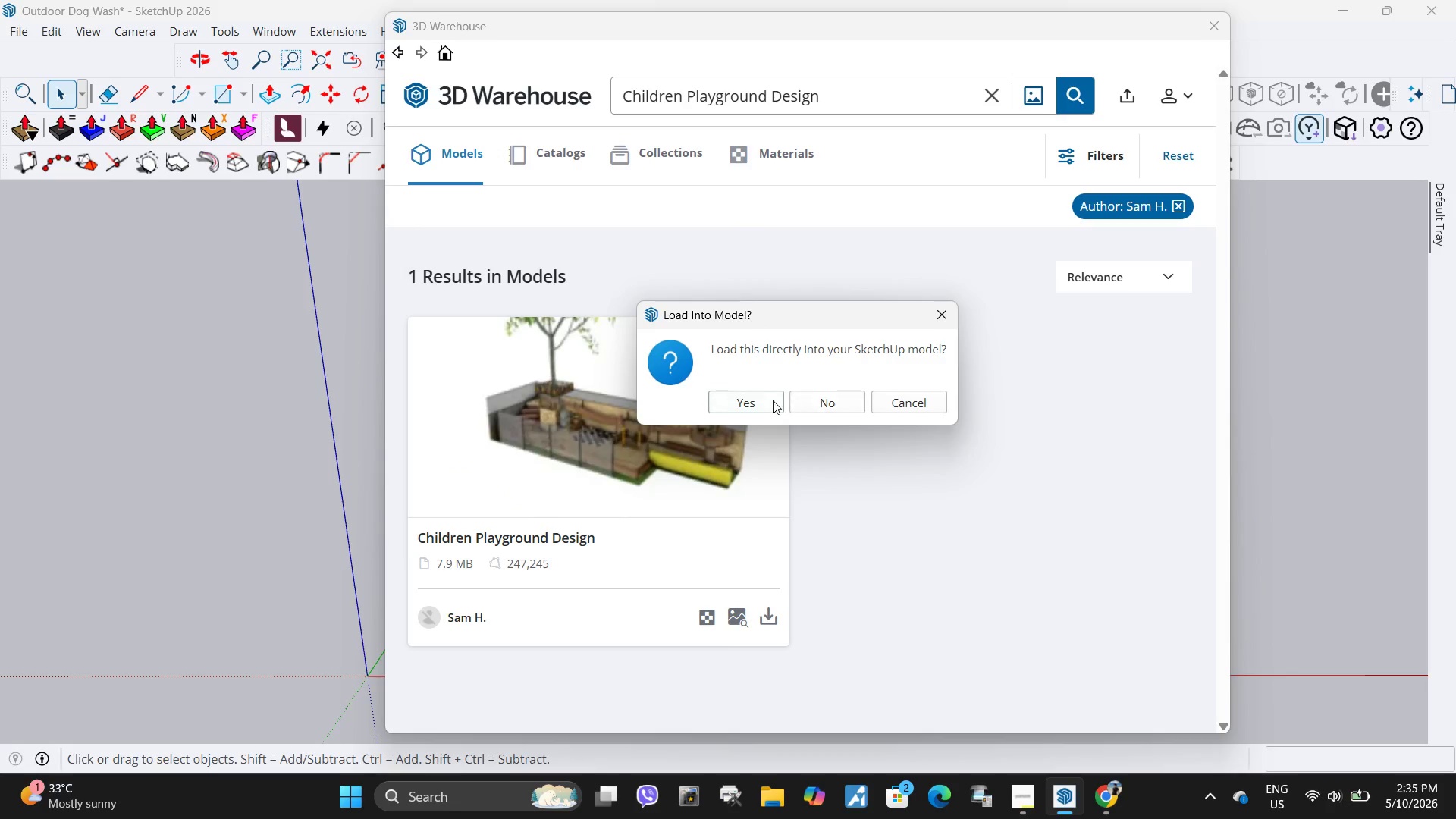 
left_click([769, 401])
 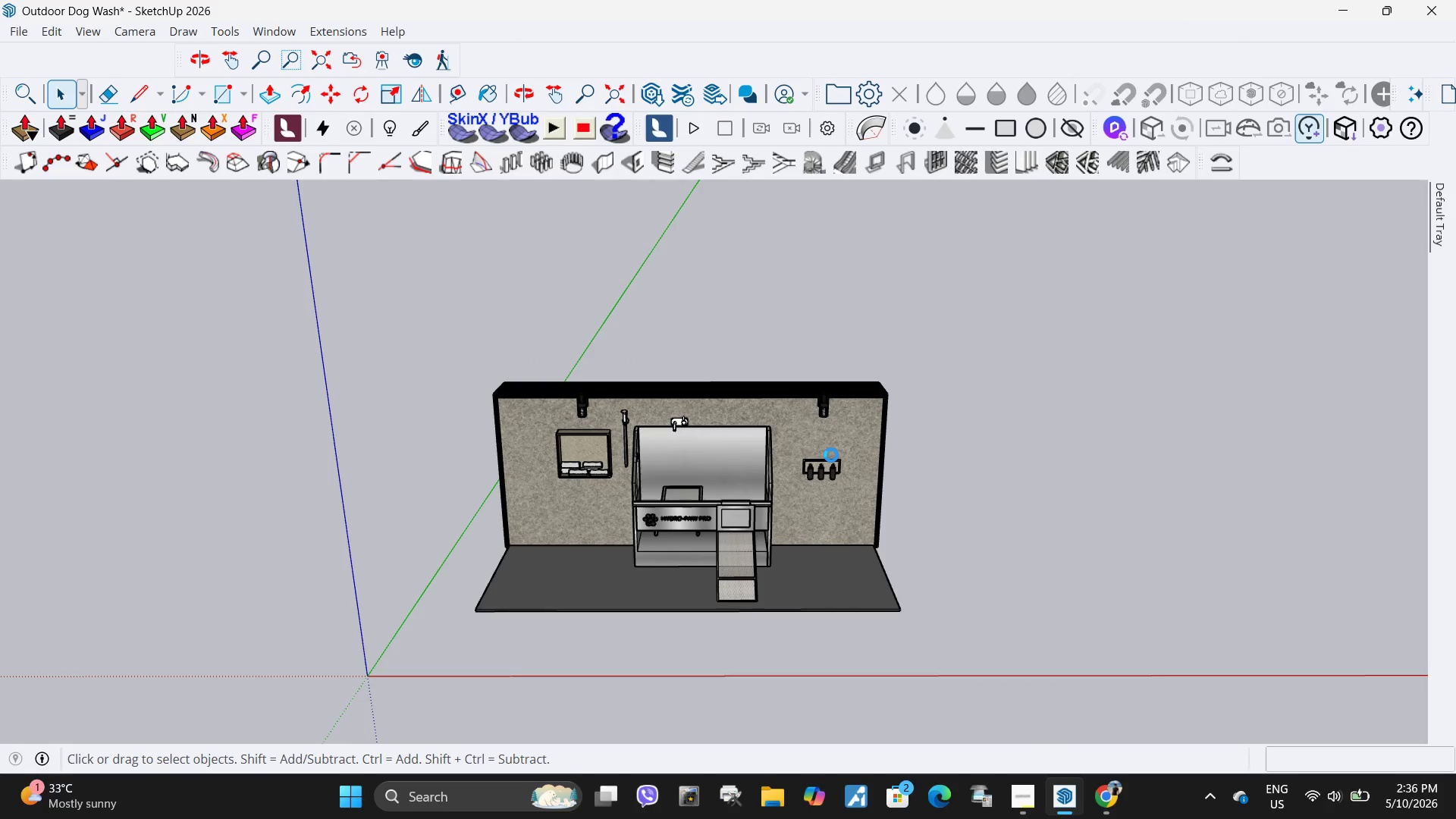 
wait(5.7)
 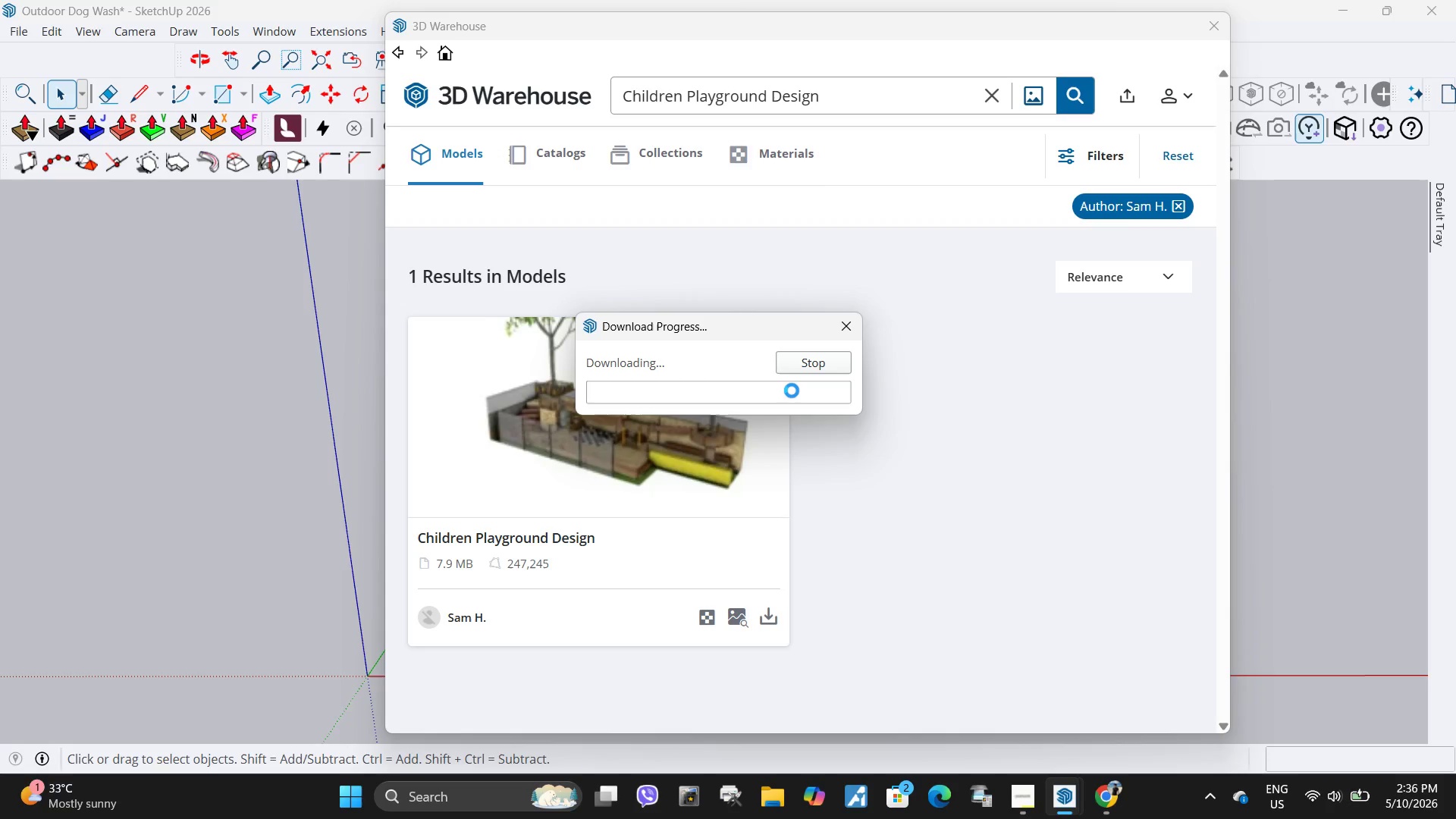 
scroll: coordinate [375, 435], scroll_direction: down, amount: 25.0
 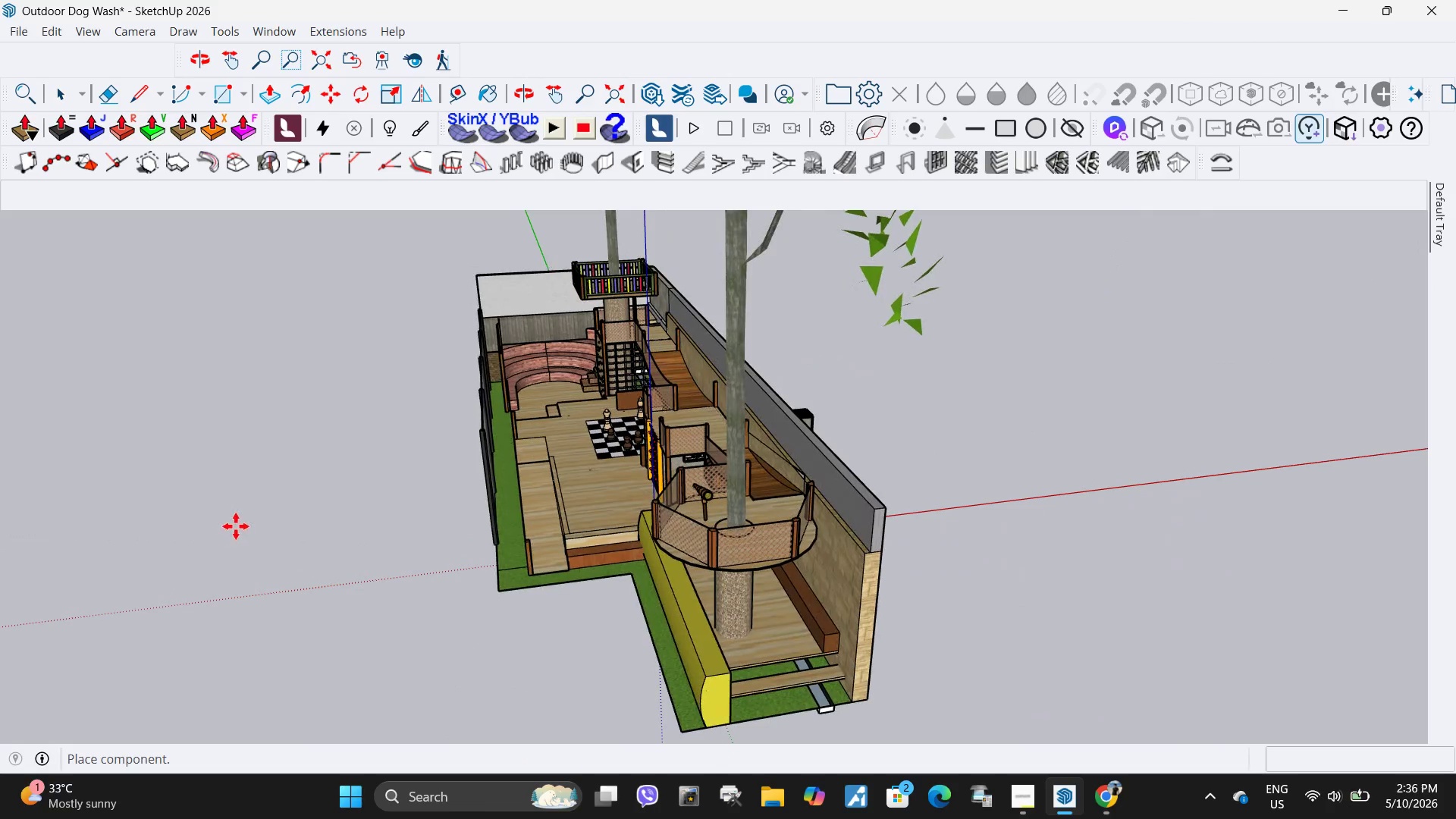 
key(Q)
 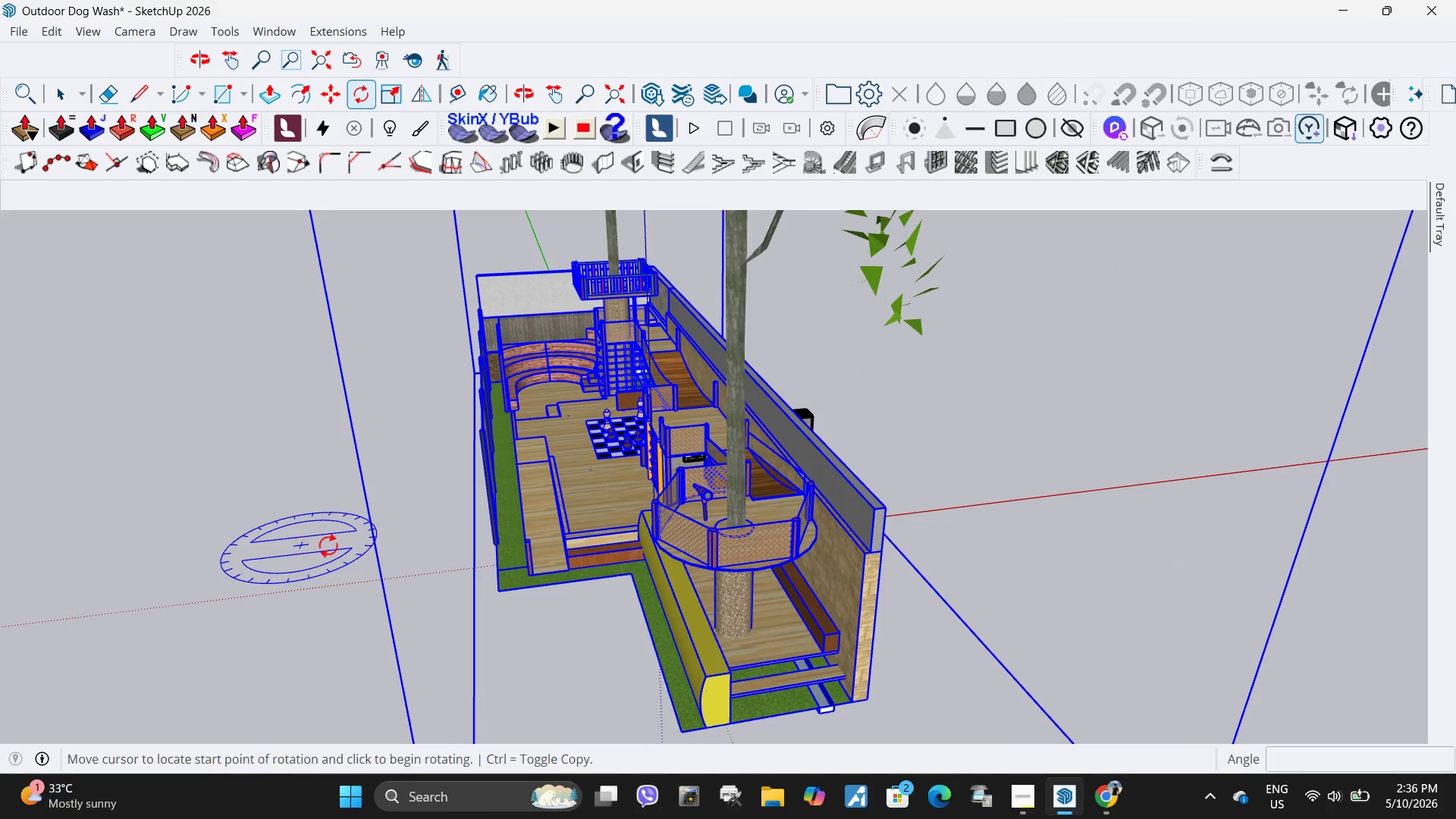 
double_click([333, 544])
 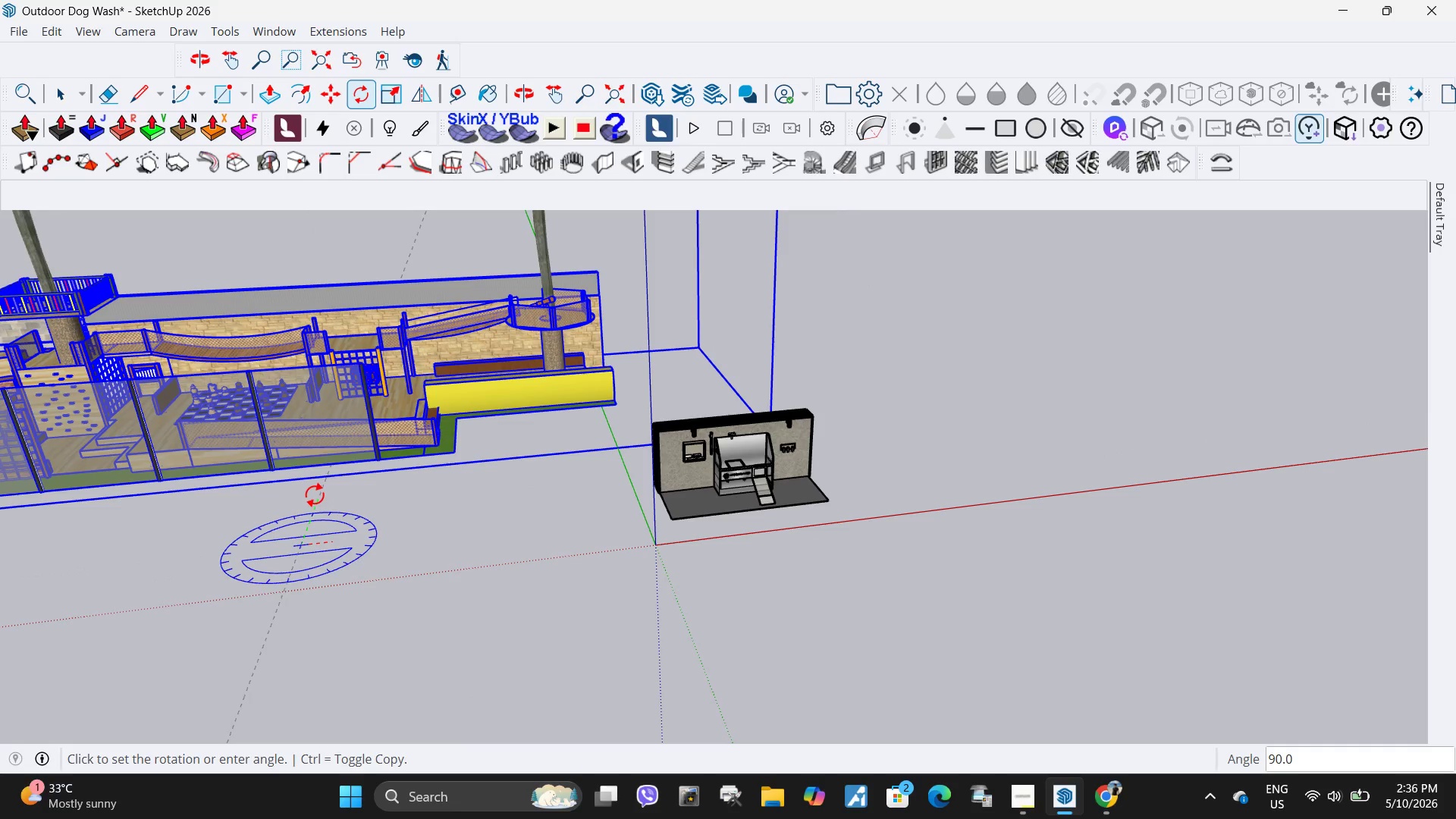 
left_click([315, 494])
 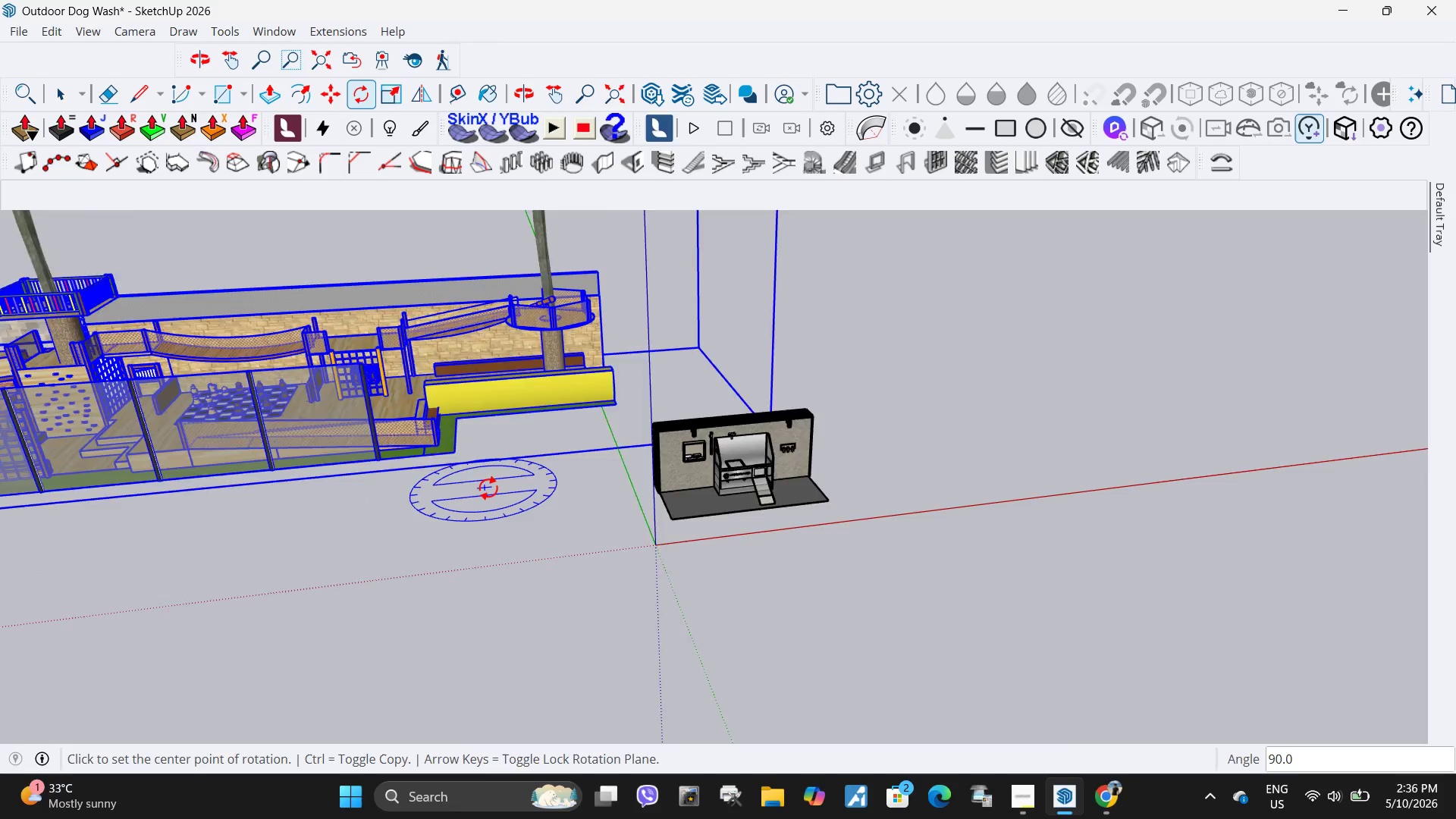 
scroll: coordinate [488, 488], scroll_direction: down, amount: 6.0
 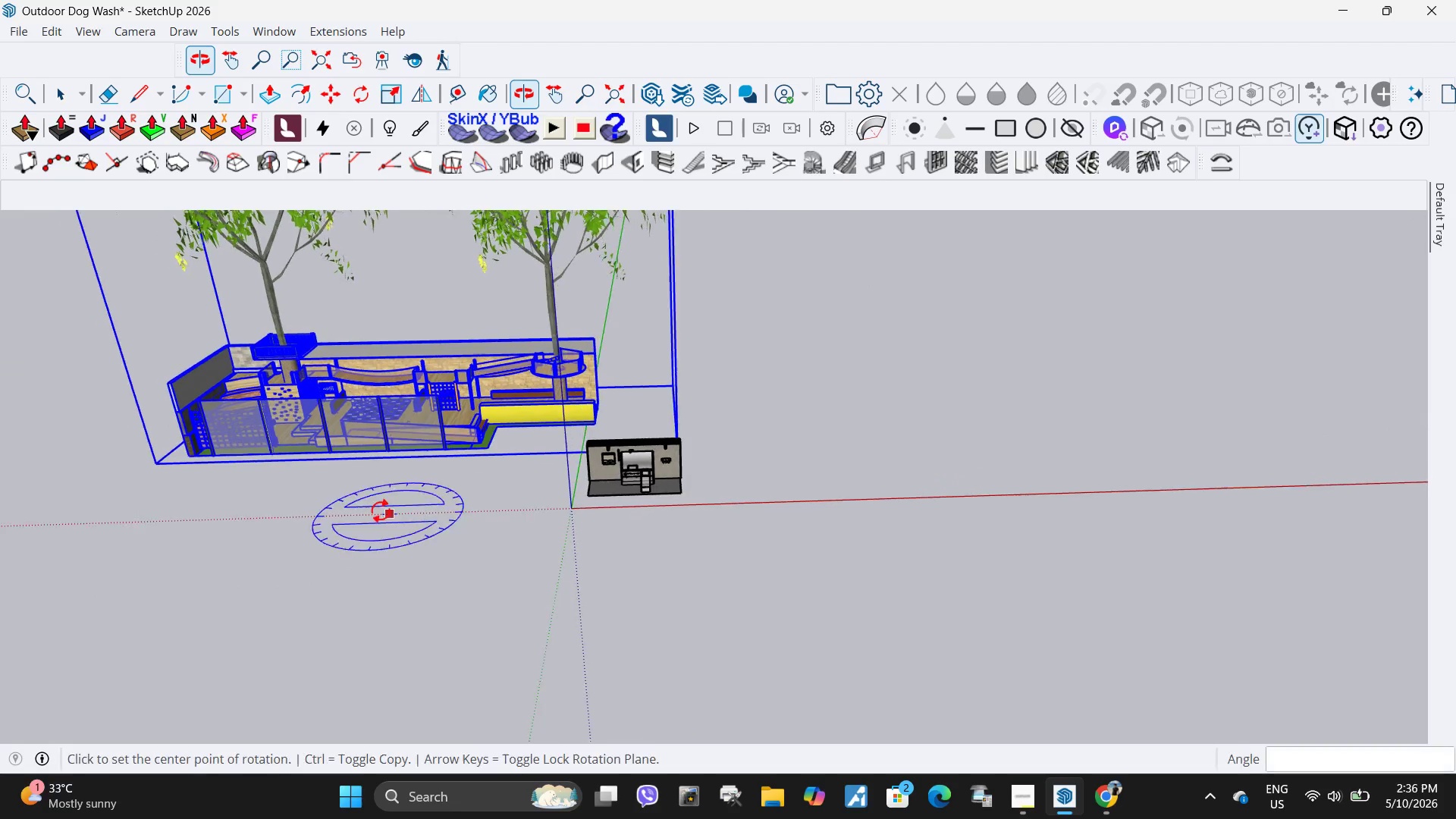 
scroll: coordinate [651, 415], scroll_direction: up, amount: 12.0
 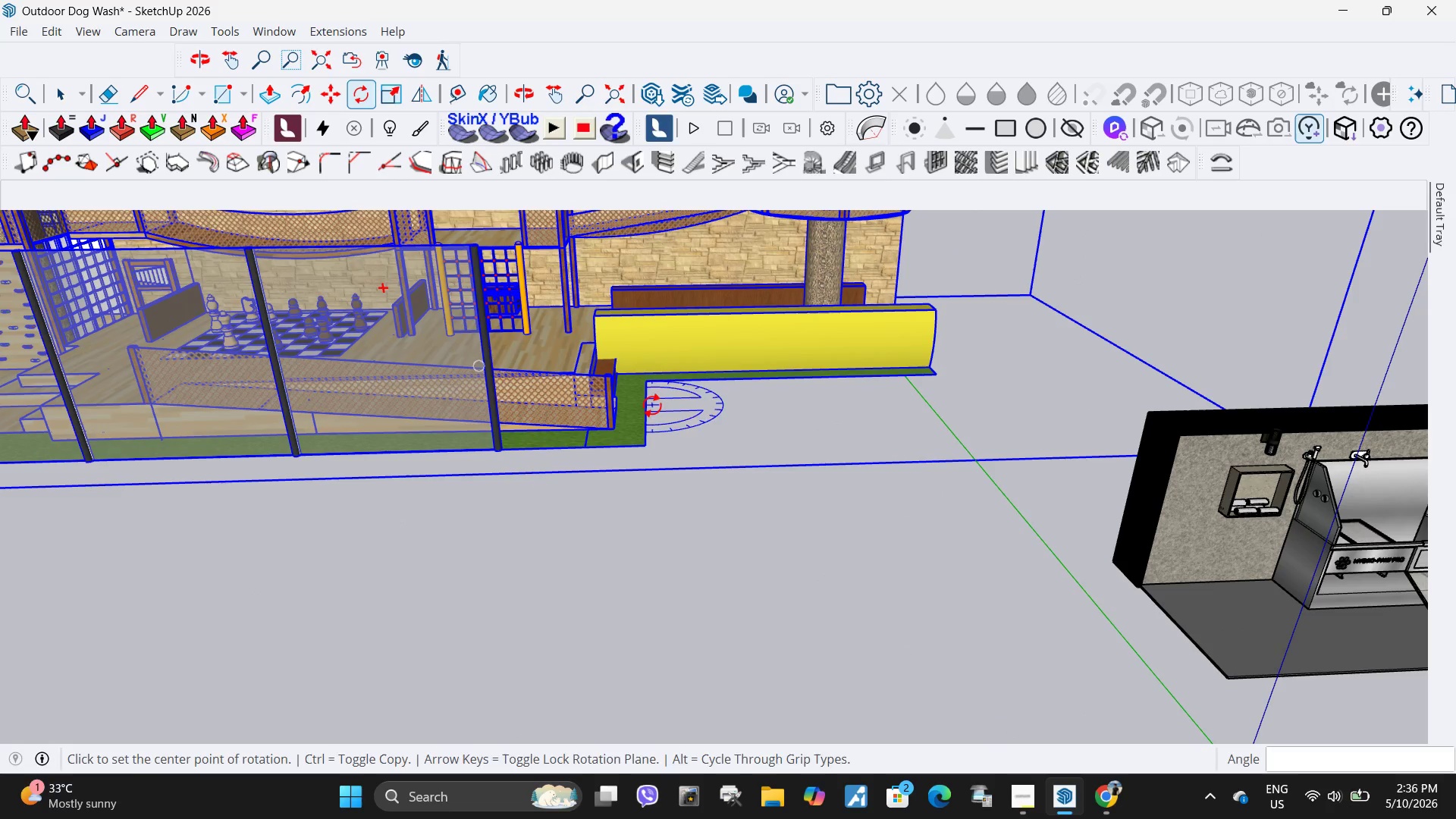 
key(M)
 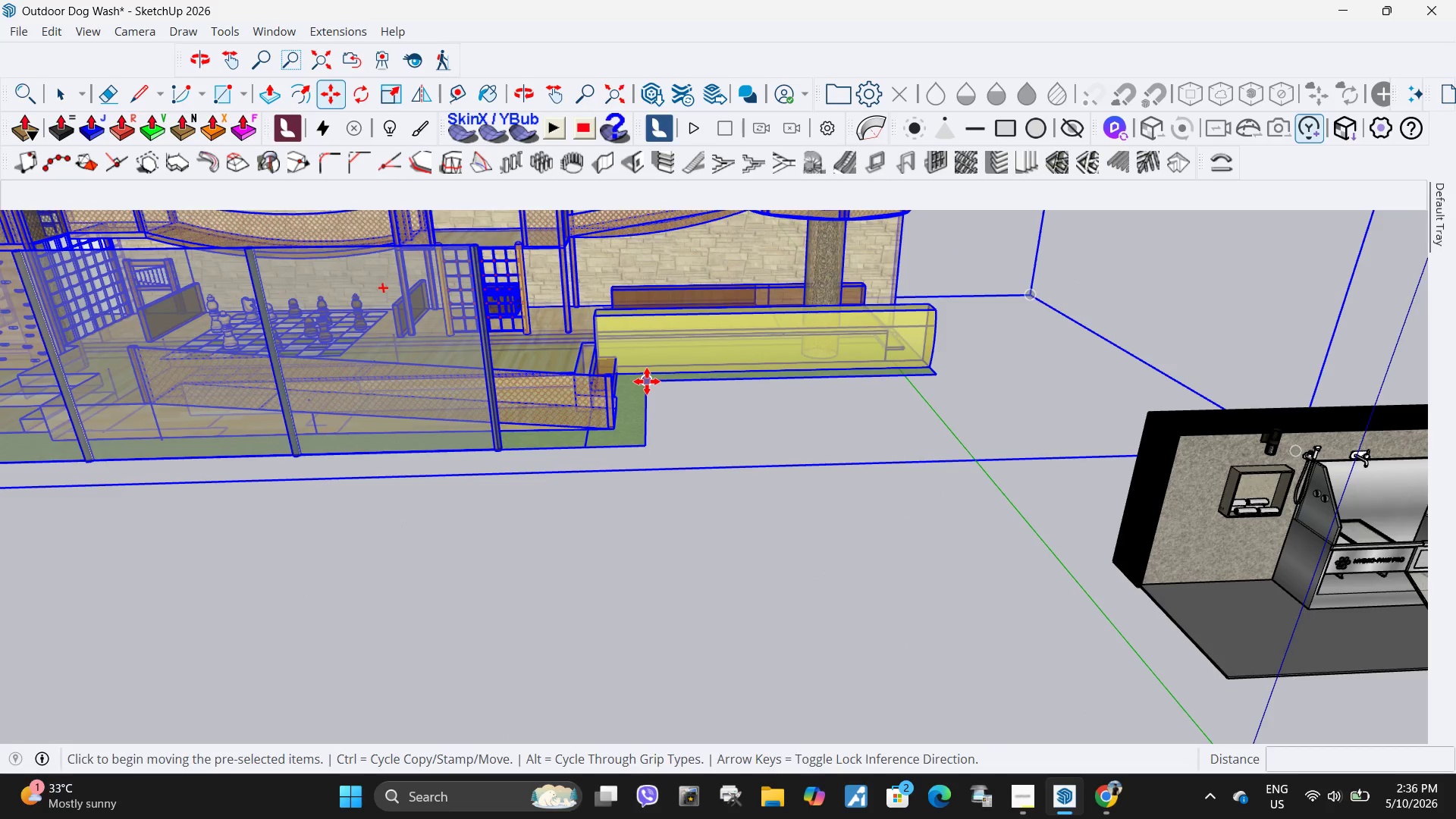 
left_click([647, 381])
 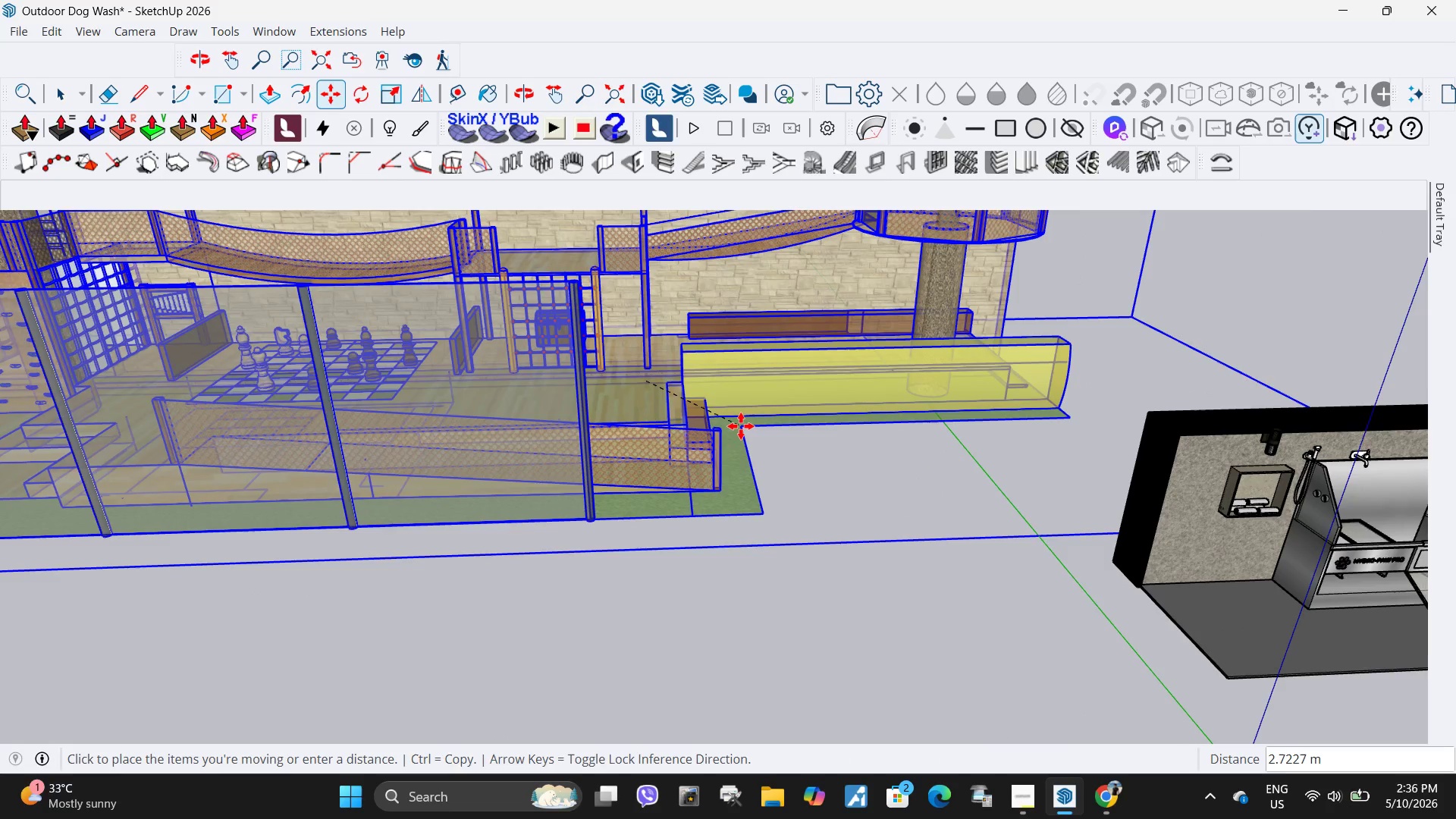 
scroll: coordinate [736, 450], scroll_direction: down, amount: 9.0
 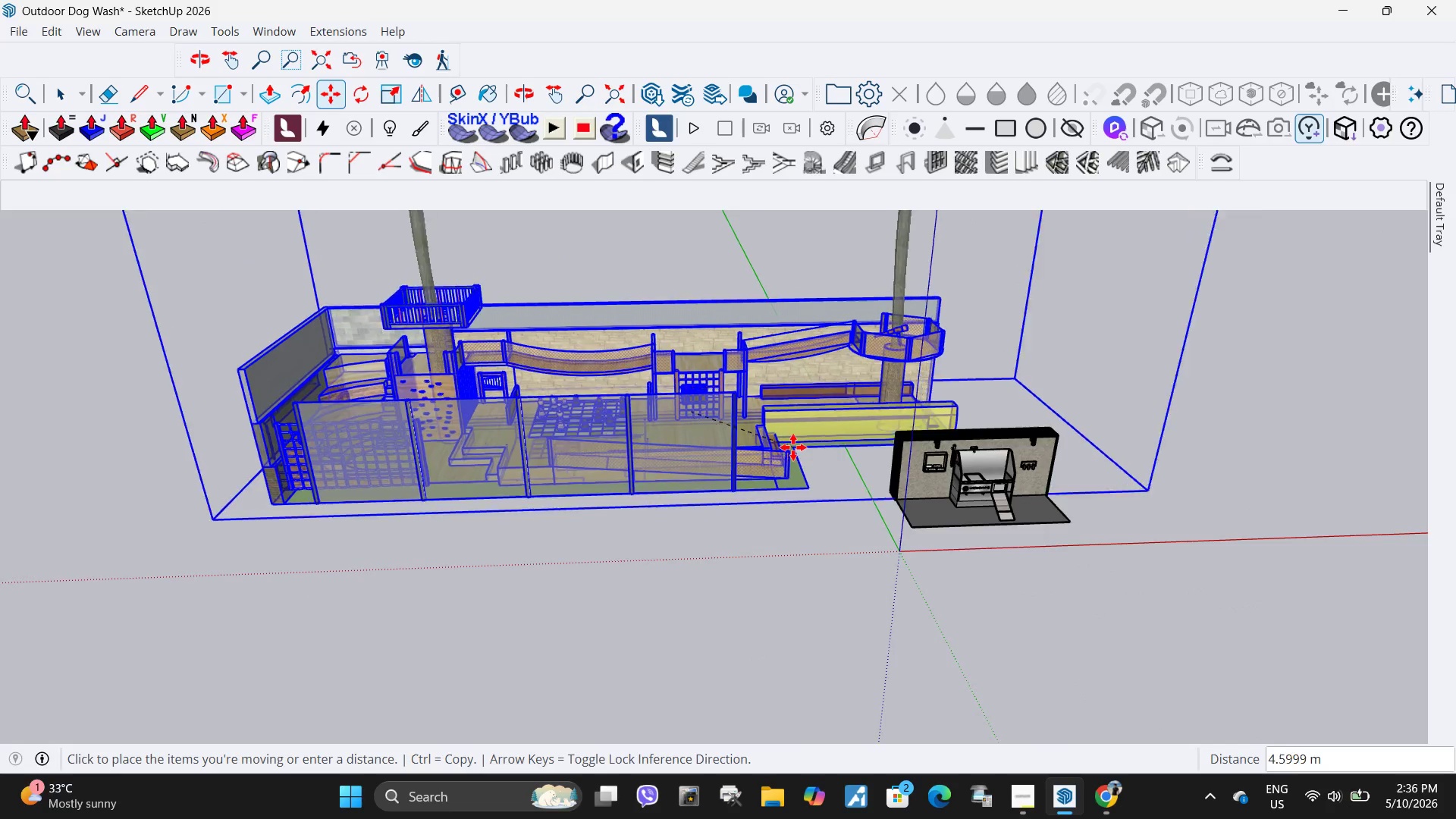 
scroll: coordinate [793, 447], scroll_direction: up, amount: 3.0
 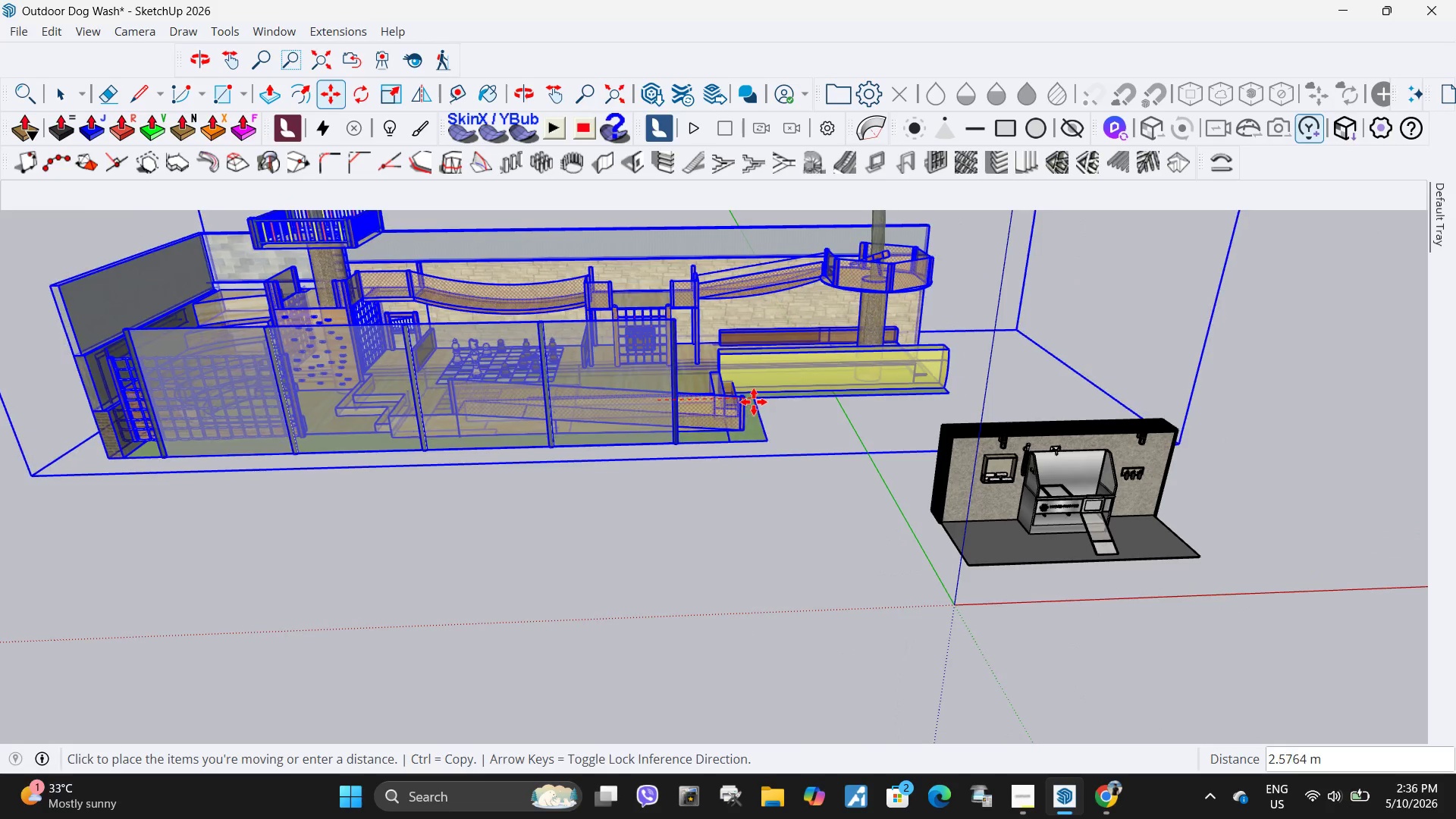 
left_click([754, 402])
 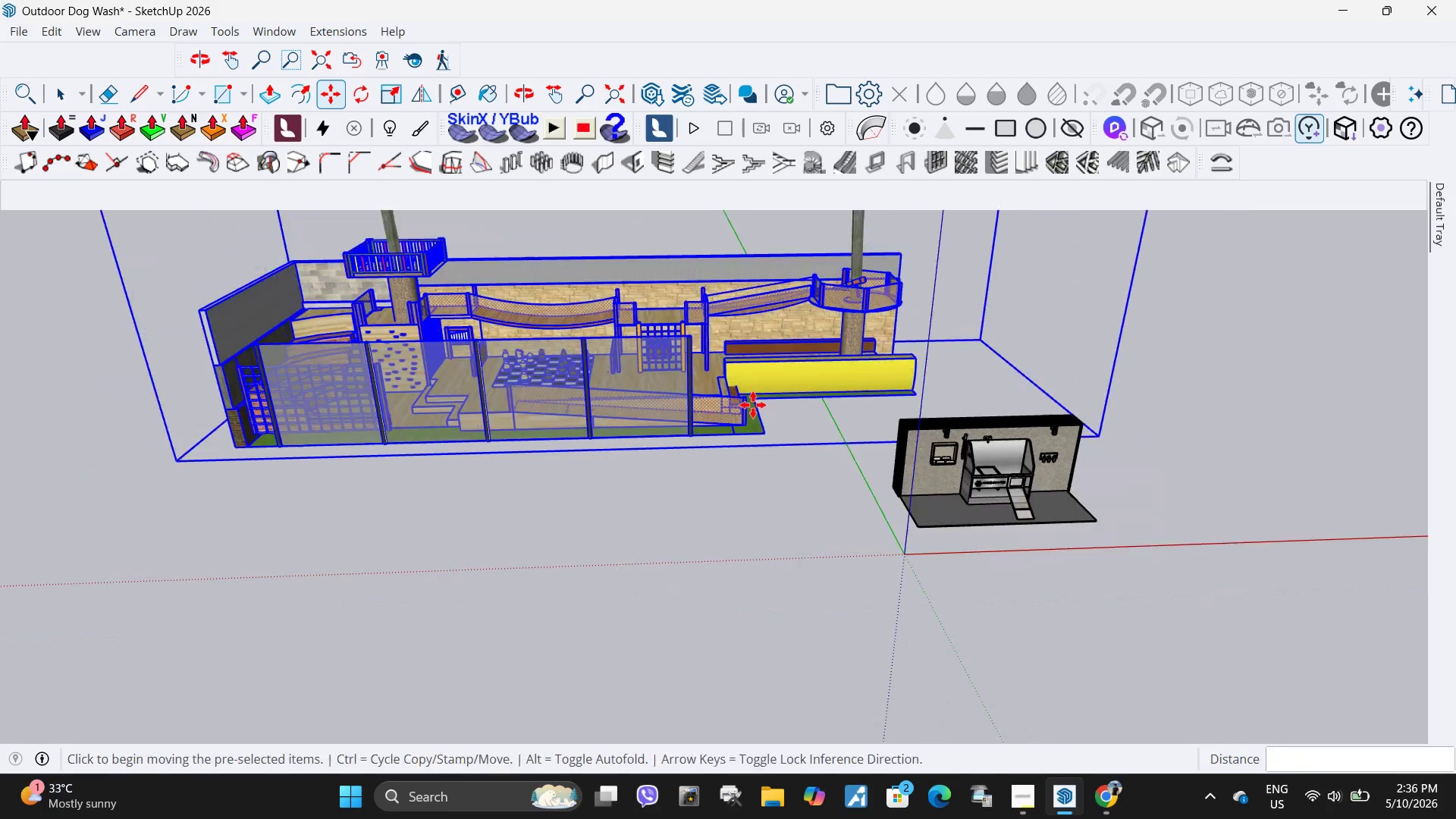 
key(Space)
 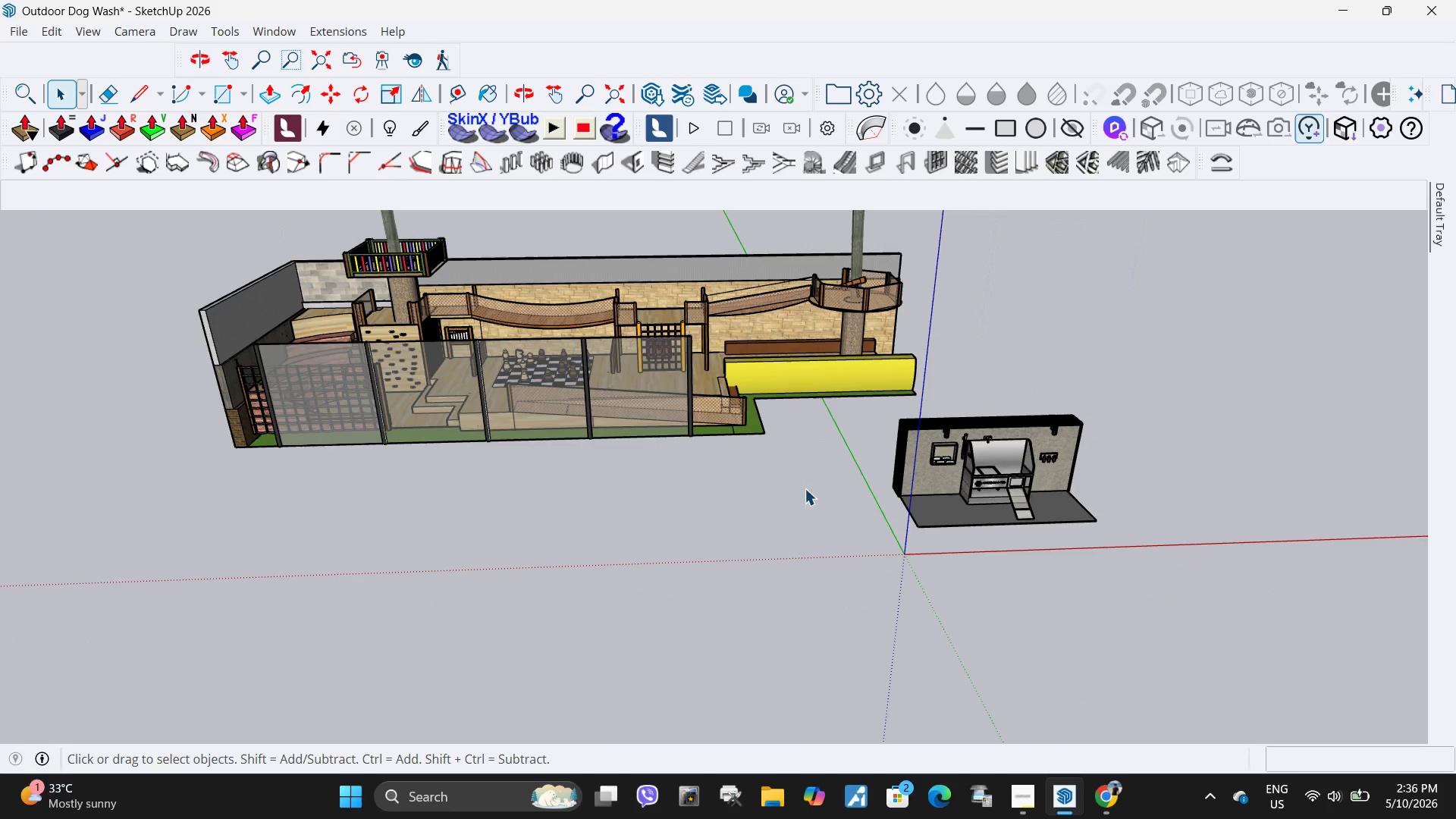 
left_click([806, 488])
 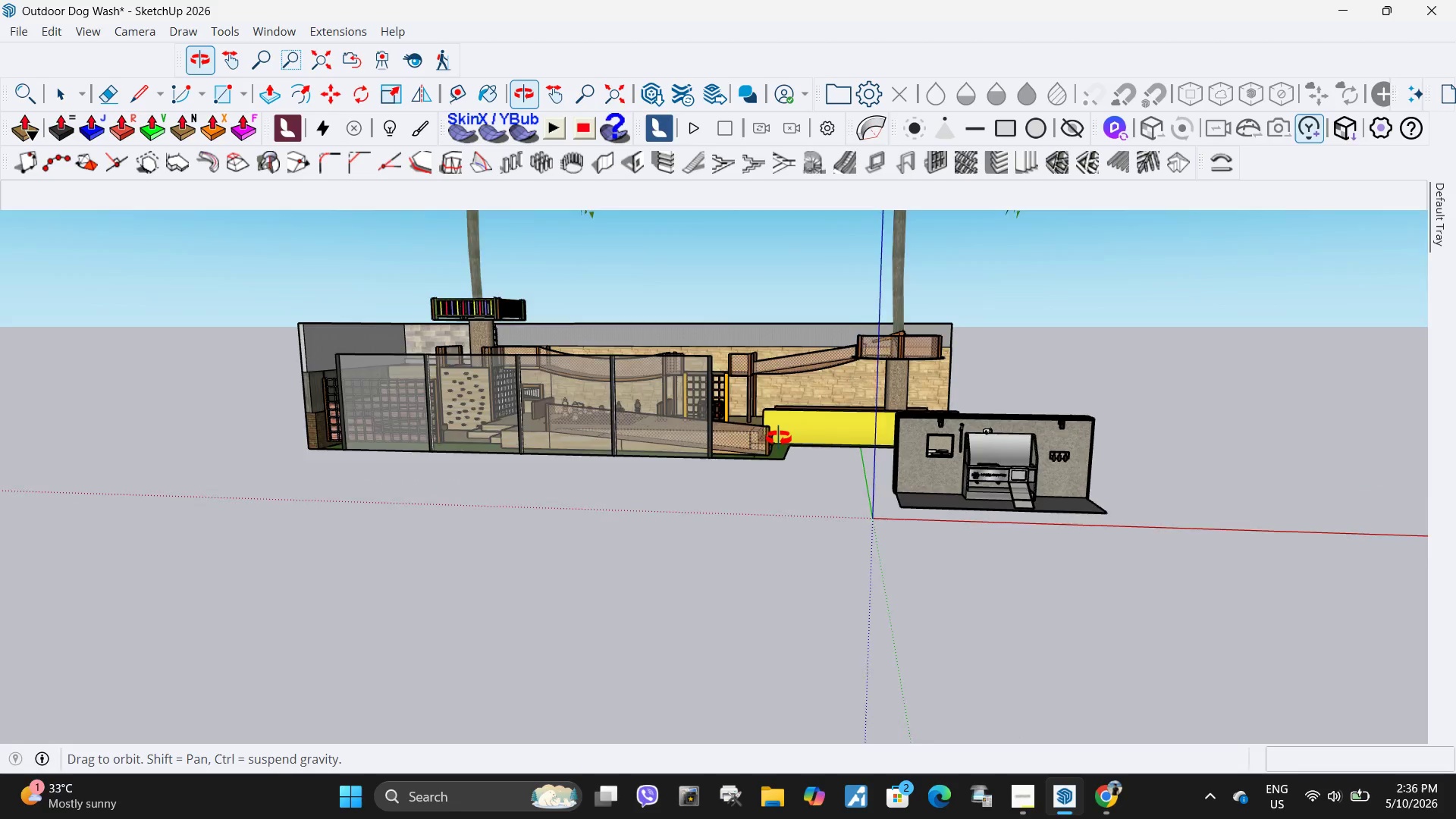 
scroll: coordinate [754, 402], scroll_direction: down, amount: 4.0
 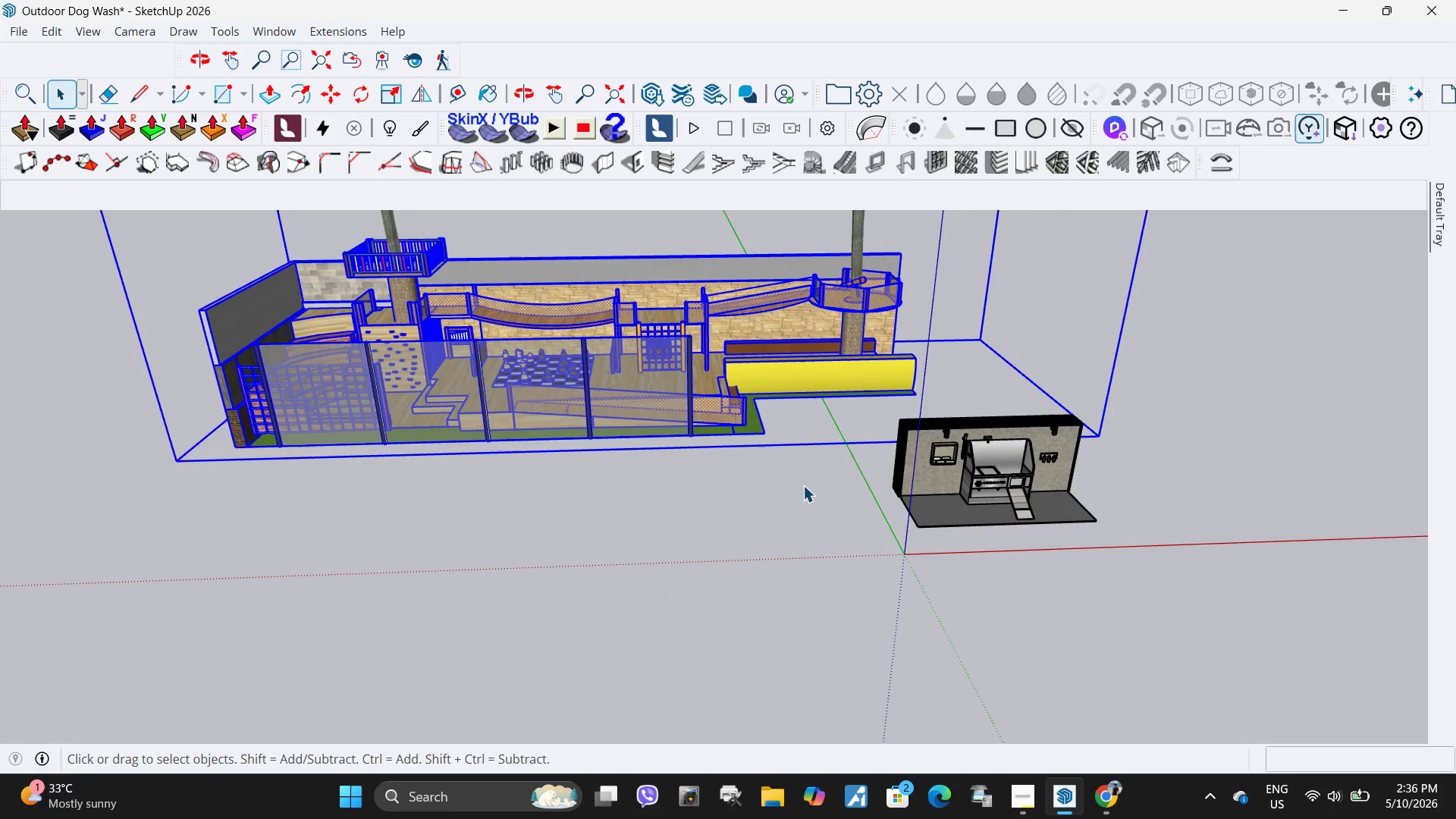 
scroll: coordinate [773, 406], scroll_direction: up, amount: 9.0
 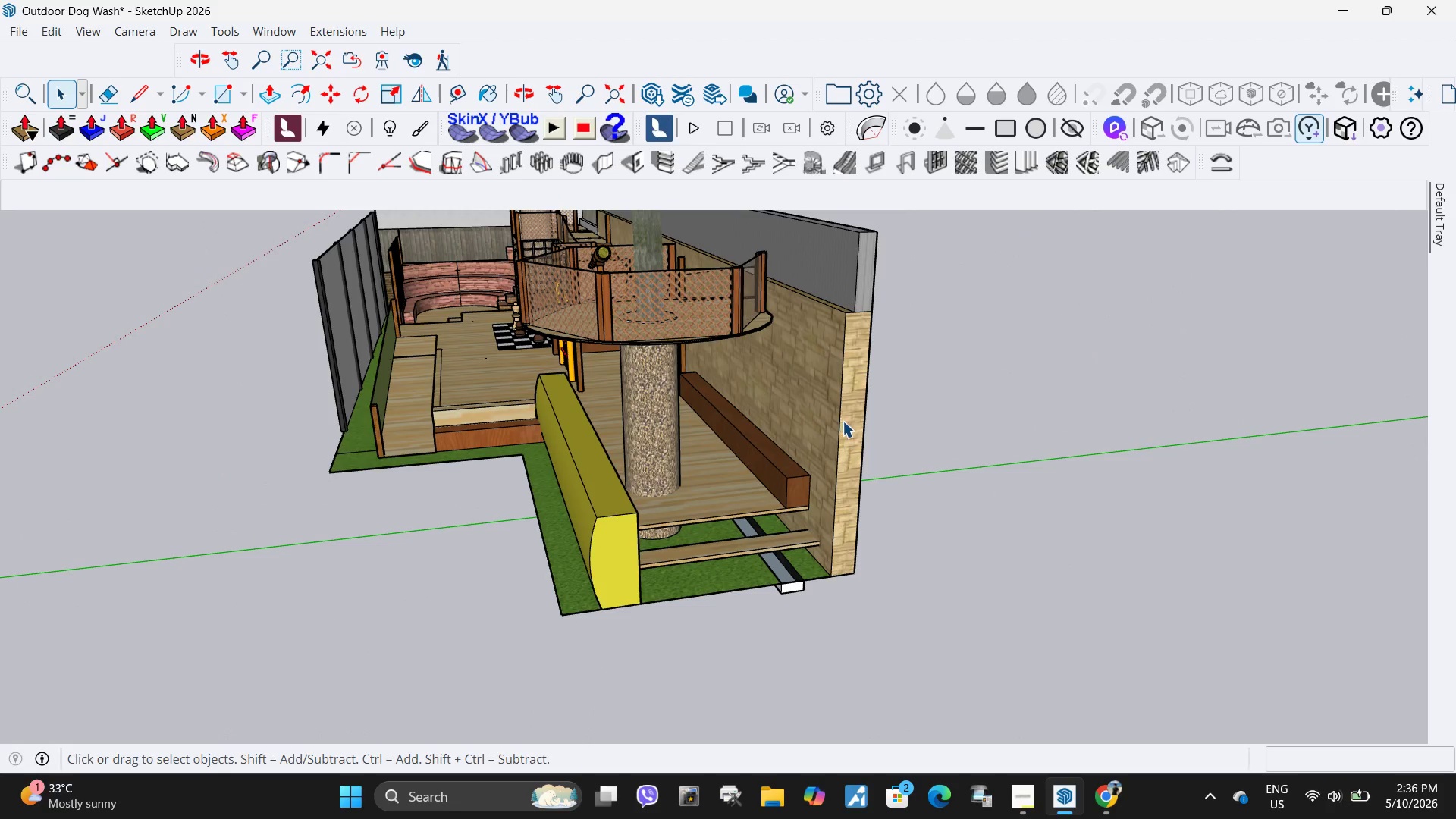 
left_click([843, 421])
 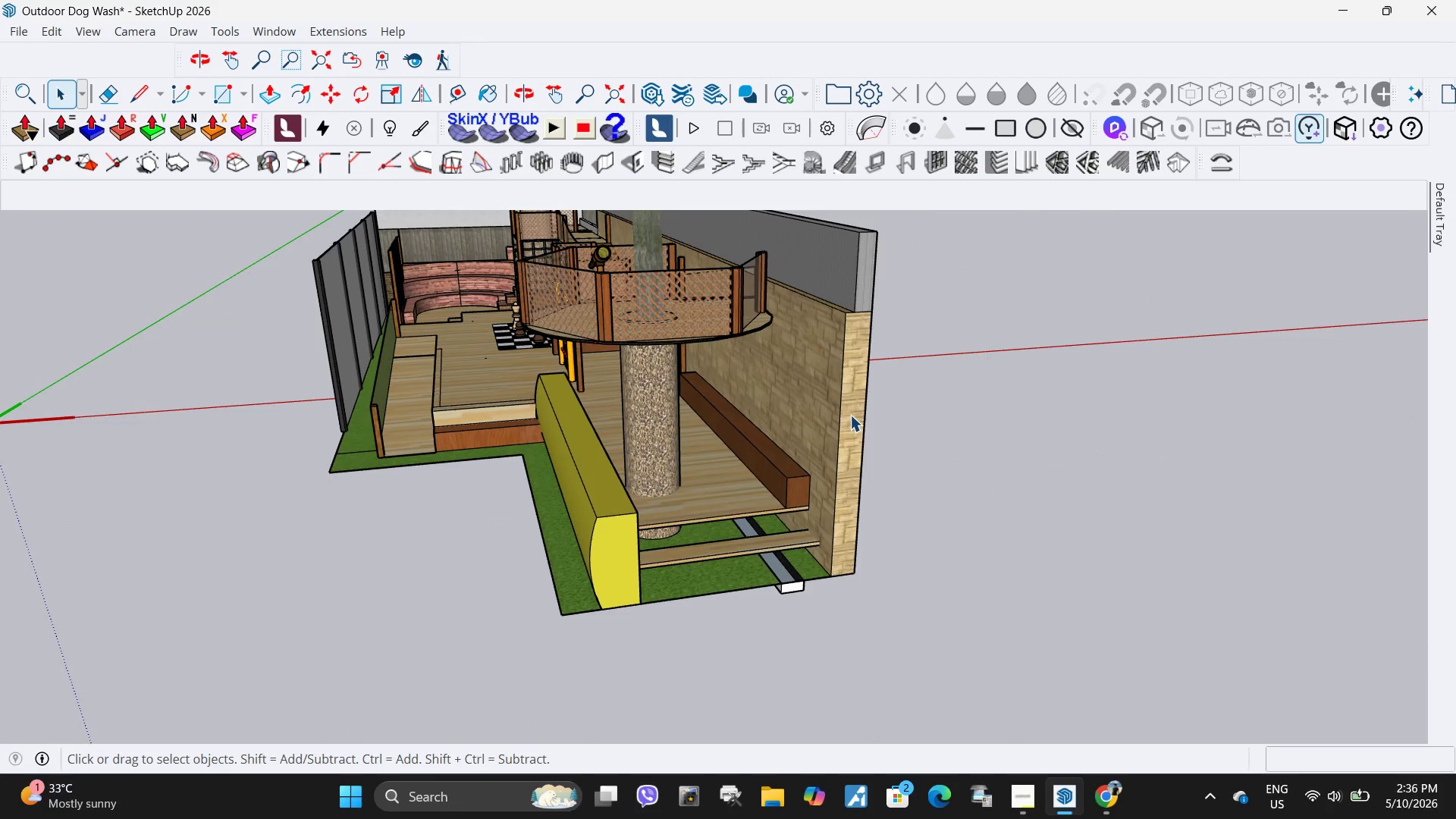 
triple_click([850, 415])
 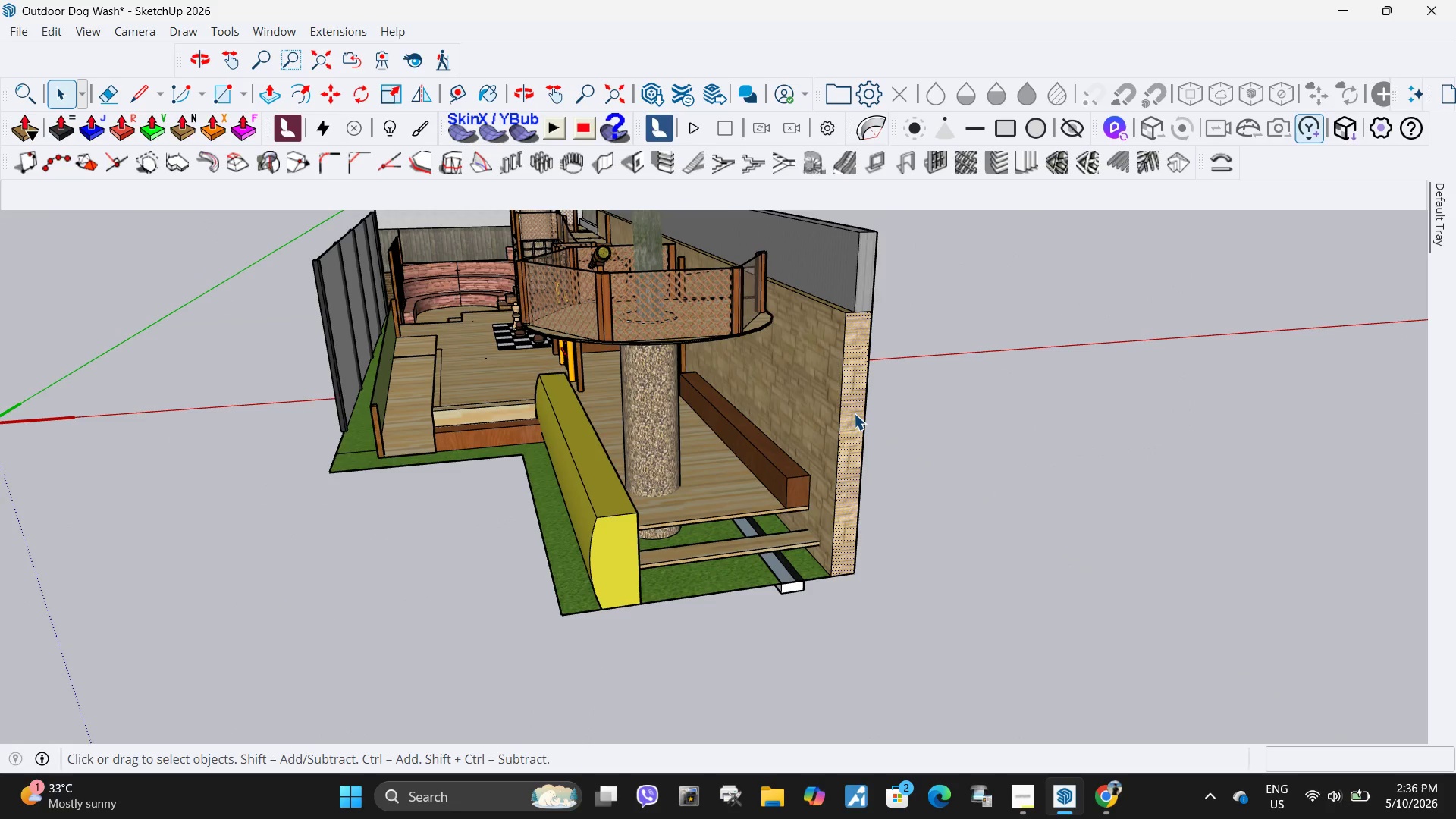 
key(P)
 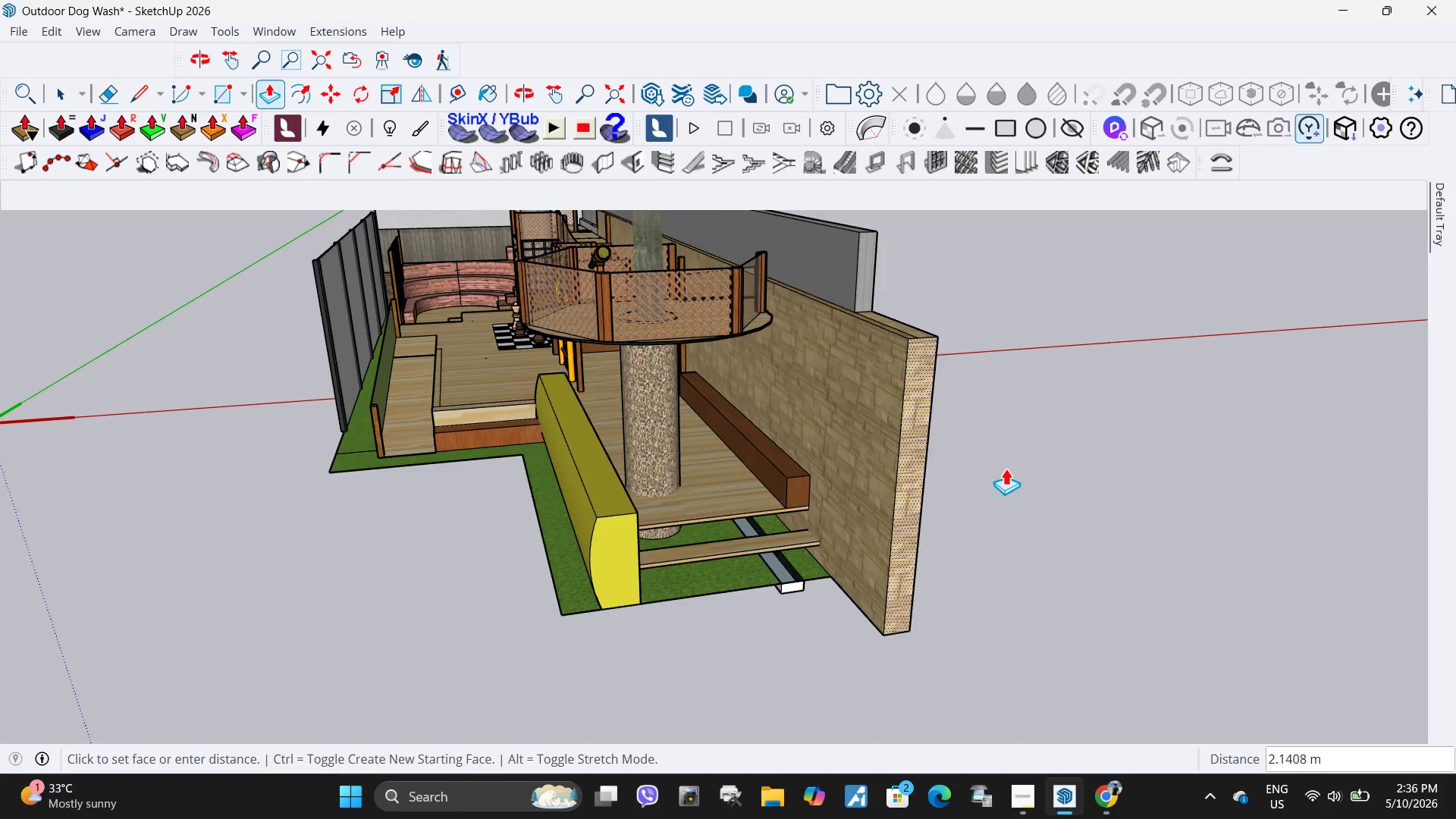 
scroll: coordinate [853, 385], scroll_direction: down, amount: 19.0
 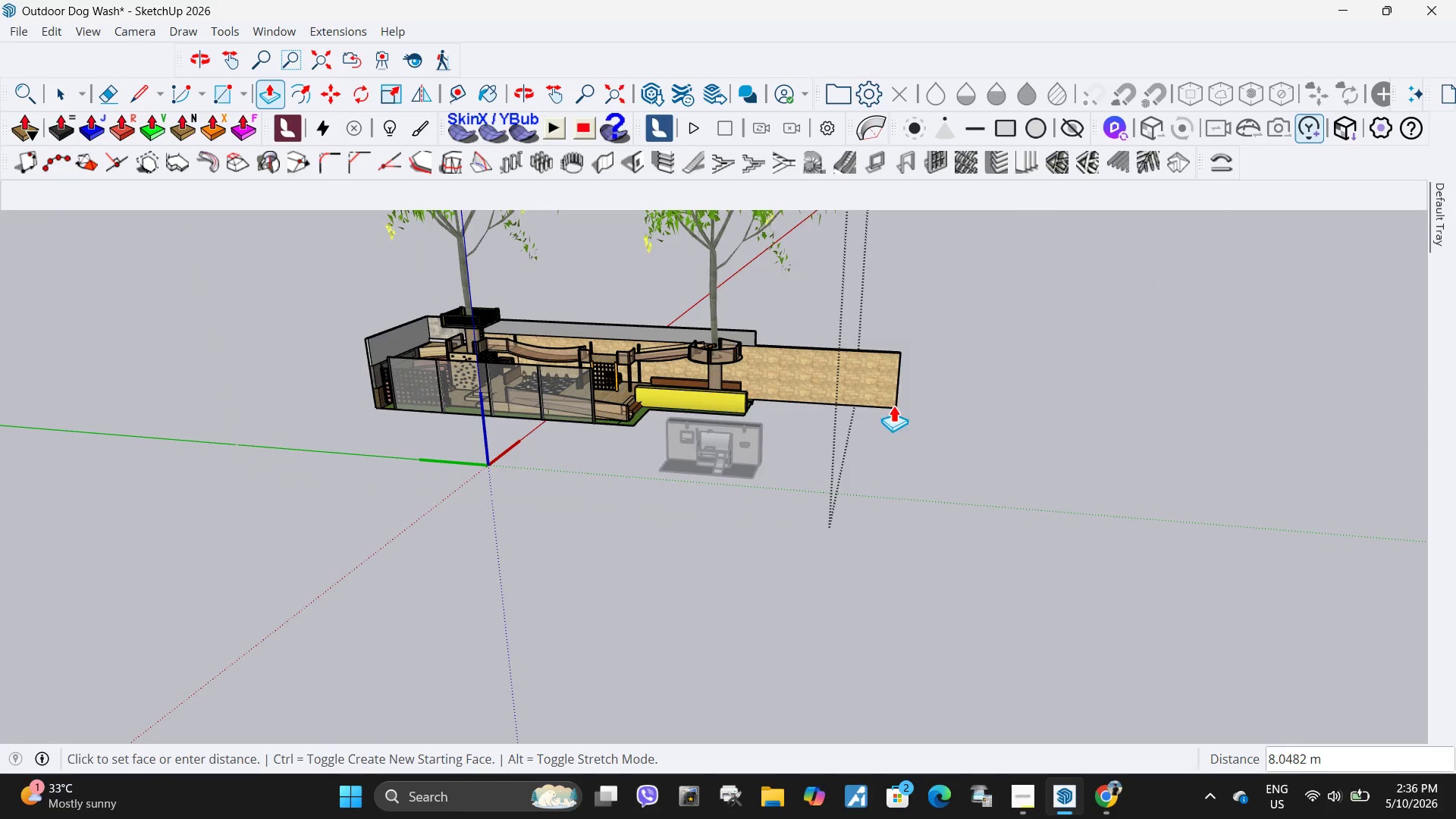 
left_click([943, 483])
 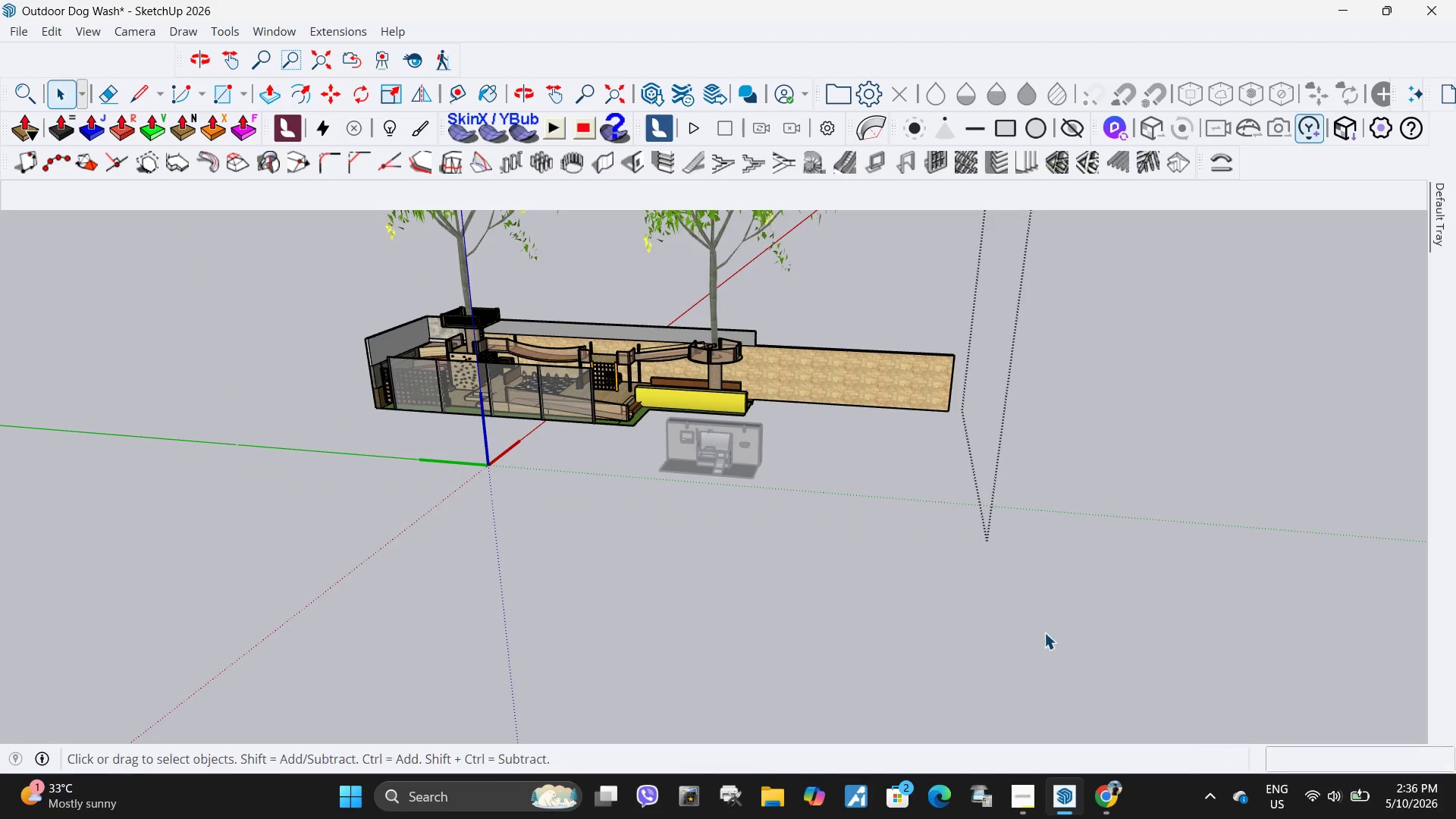 
key(Space)
 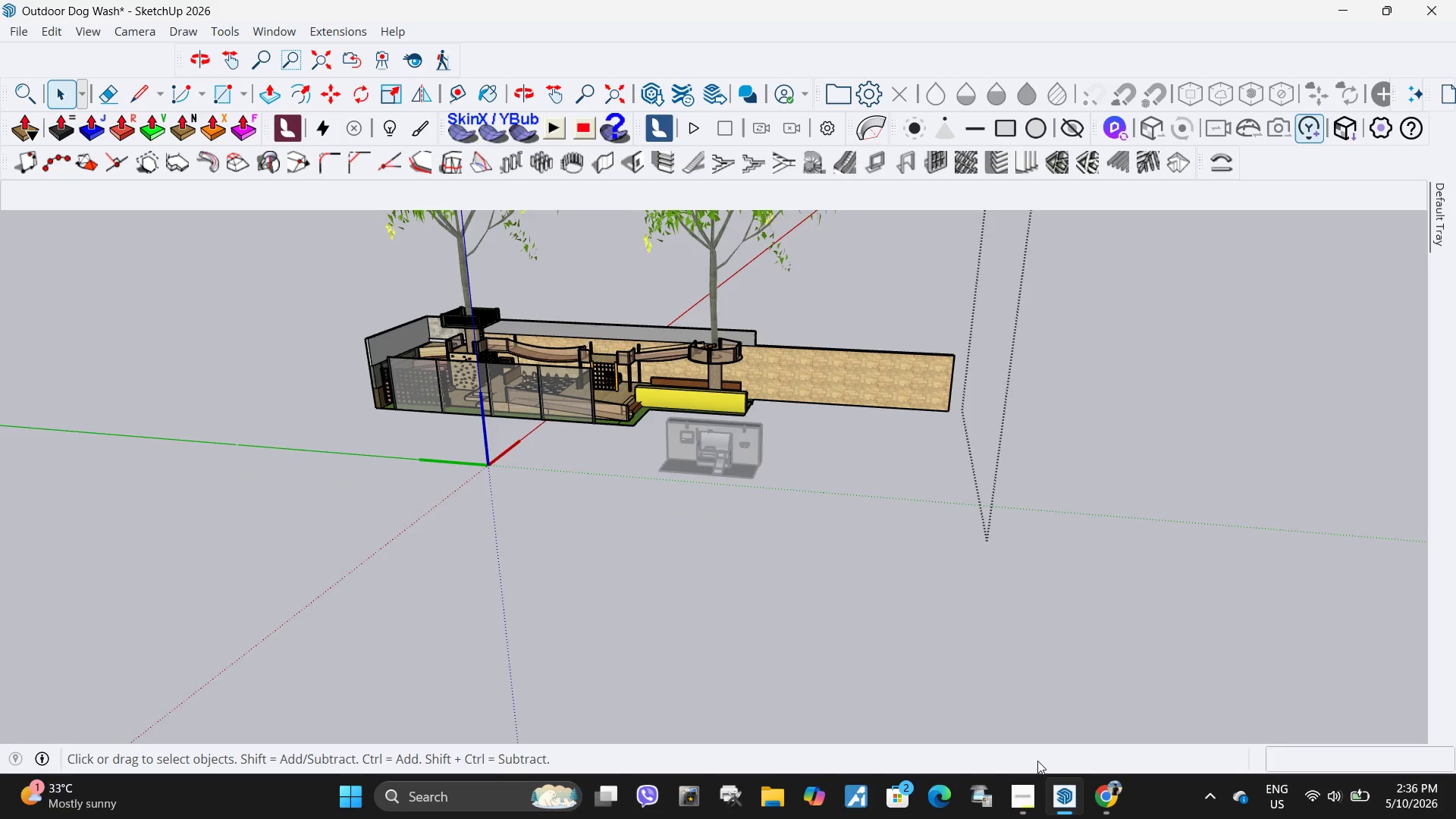 
key(Escape)